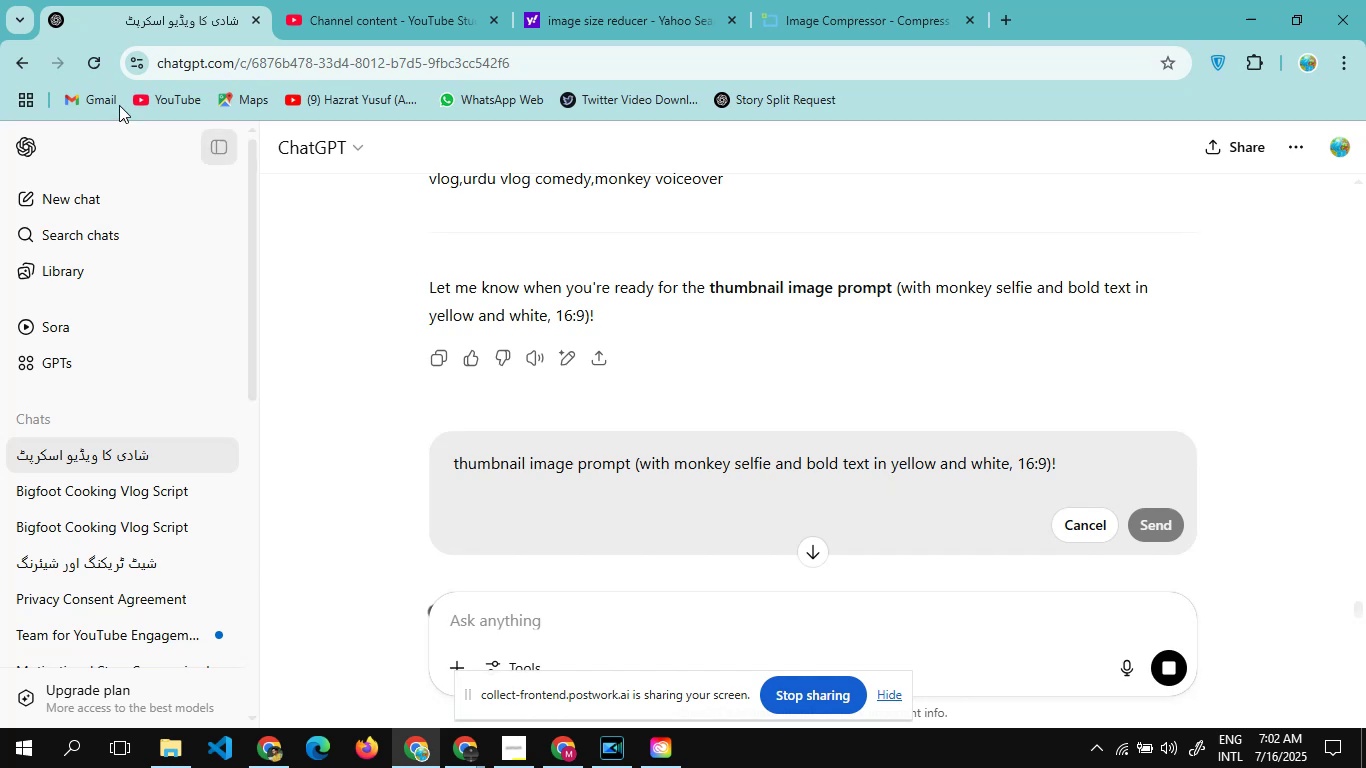 
left_click([100, 67])
 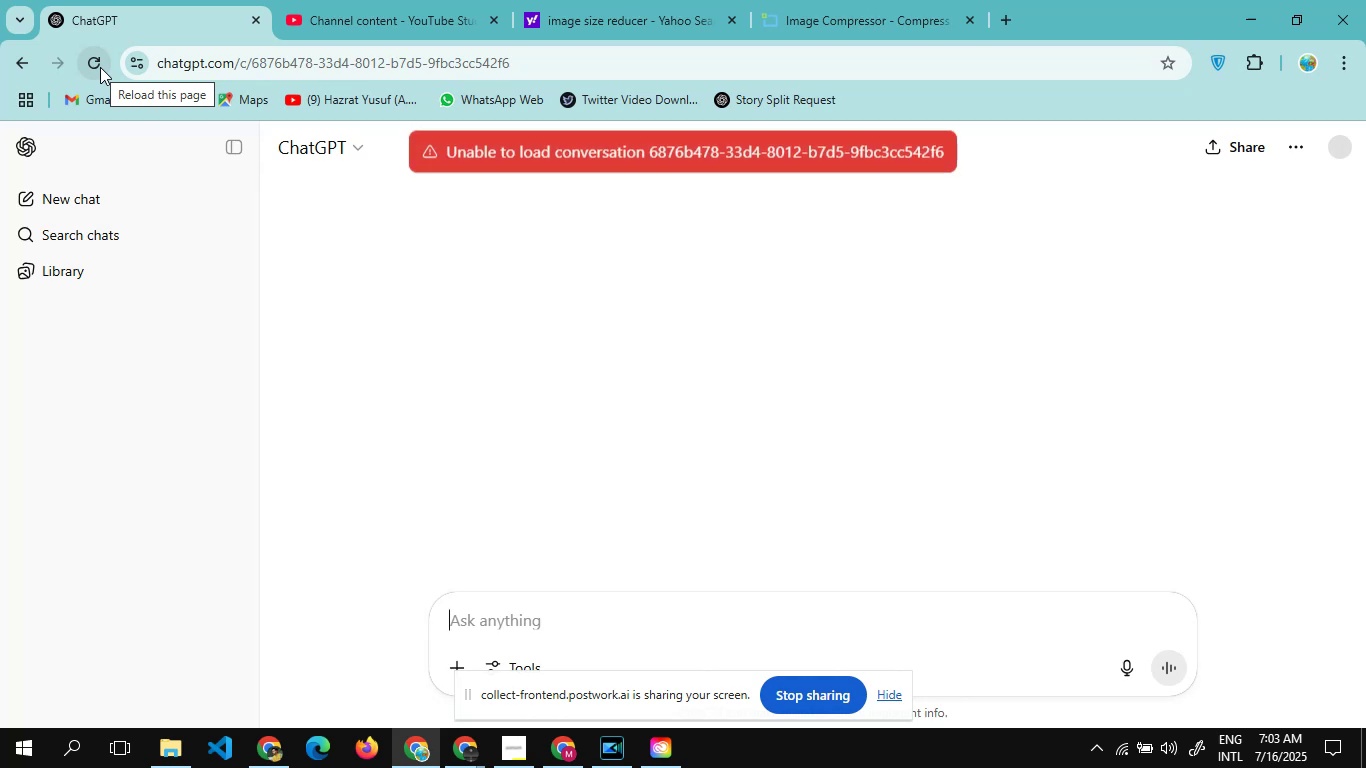 
wait(22.61)
 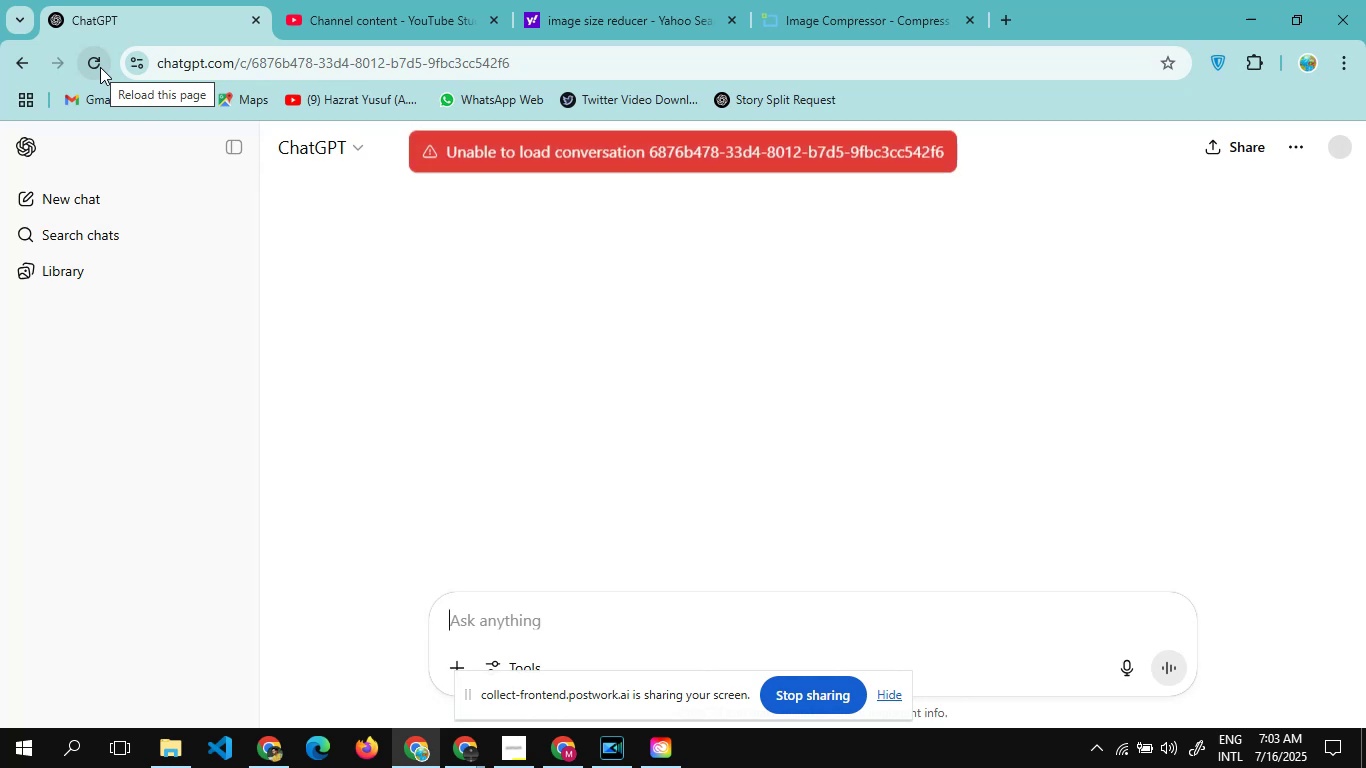 
left_click([95, 66])
 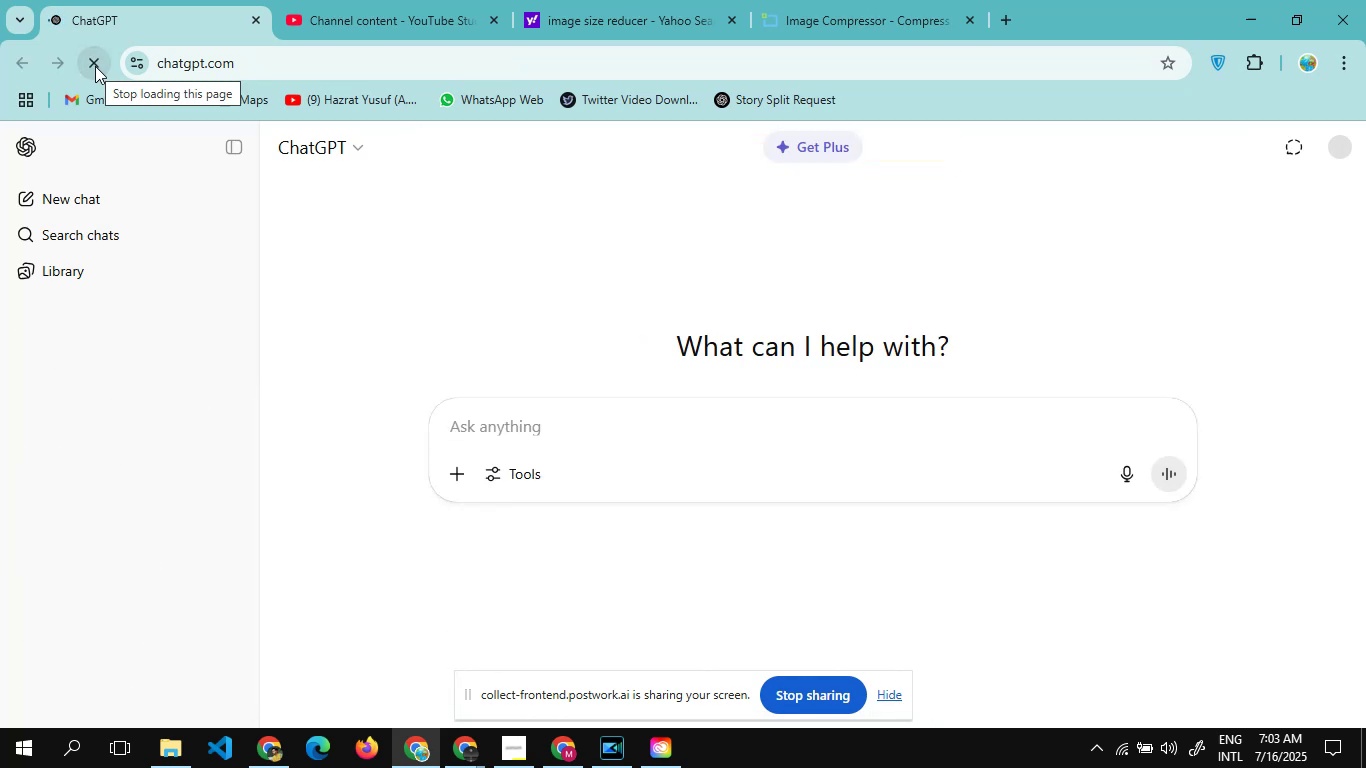 
wait(9.05)
 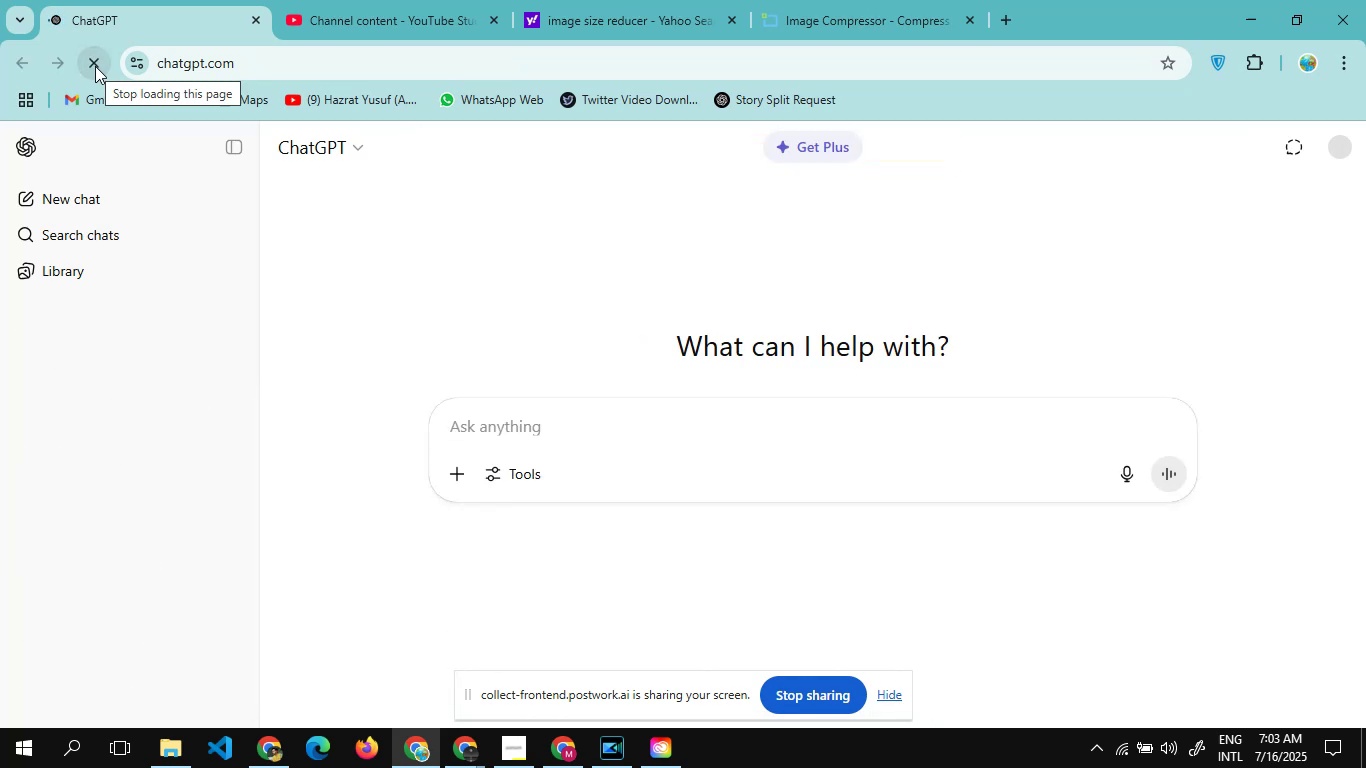 
left_click([124, 440])
 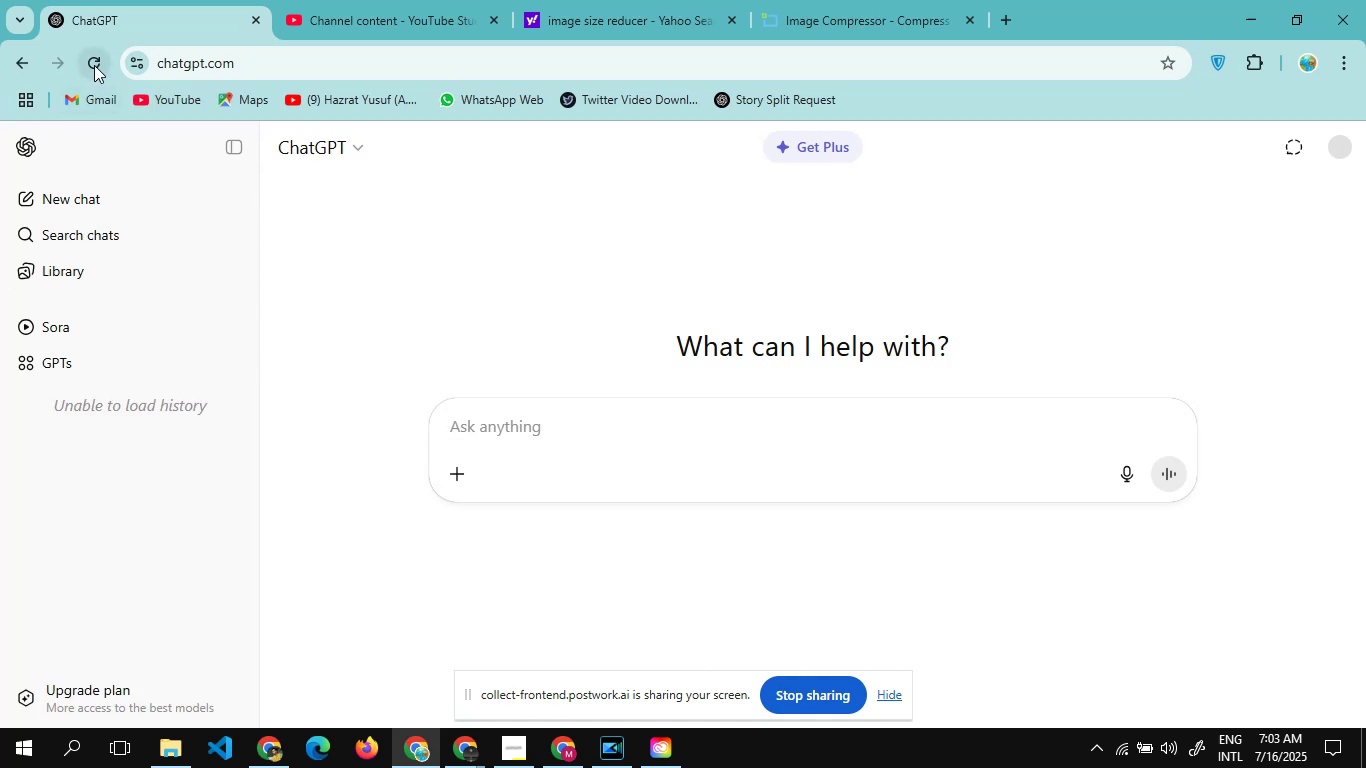 
left_click([94, 64])
 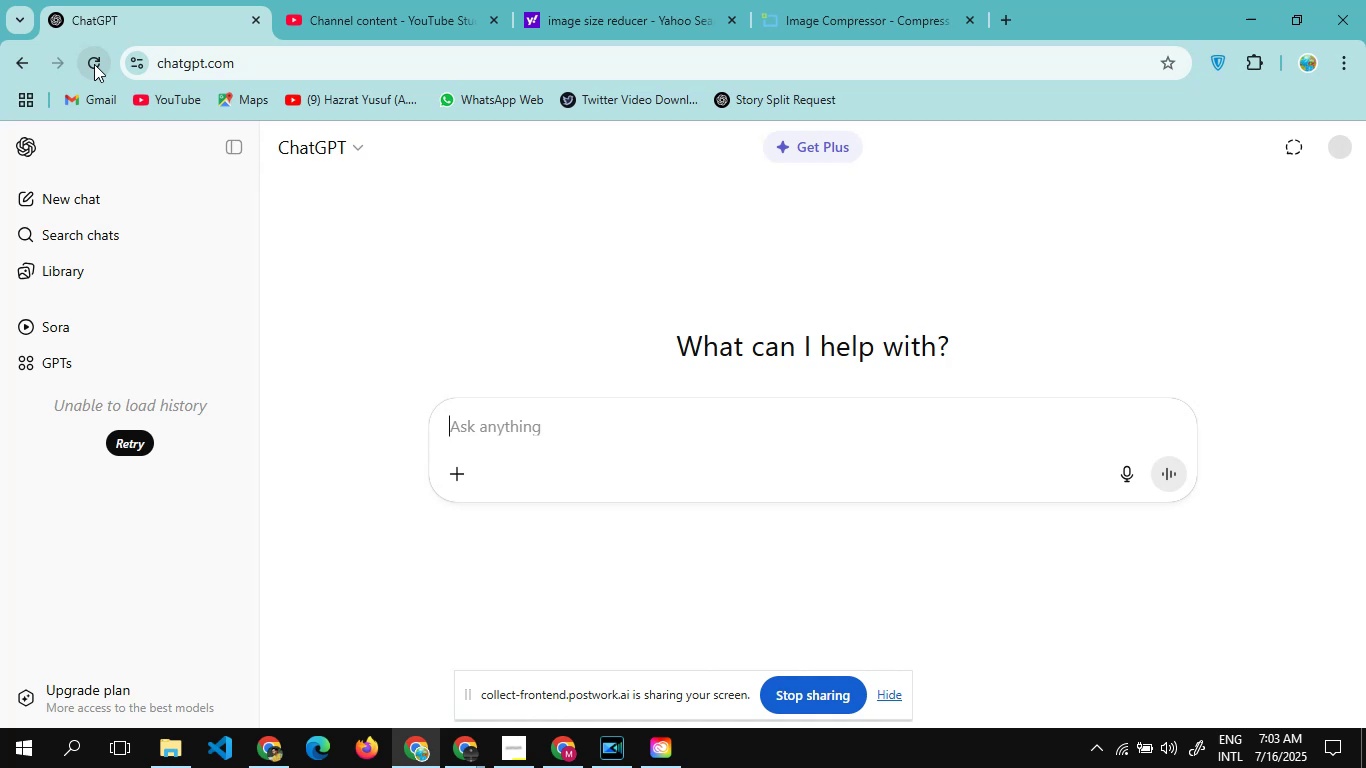 
wait(26.71)
 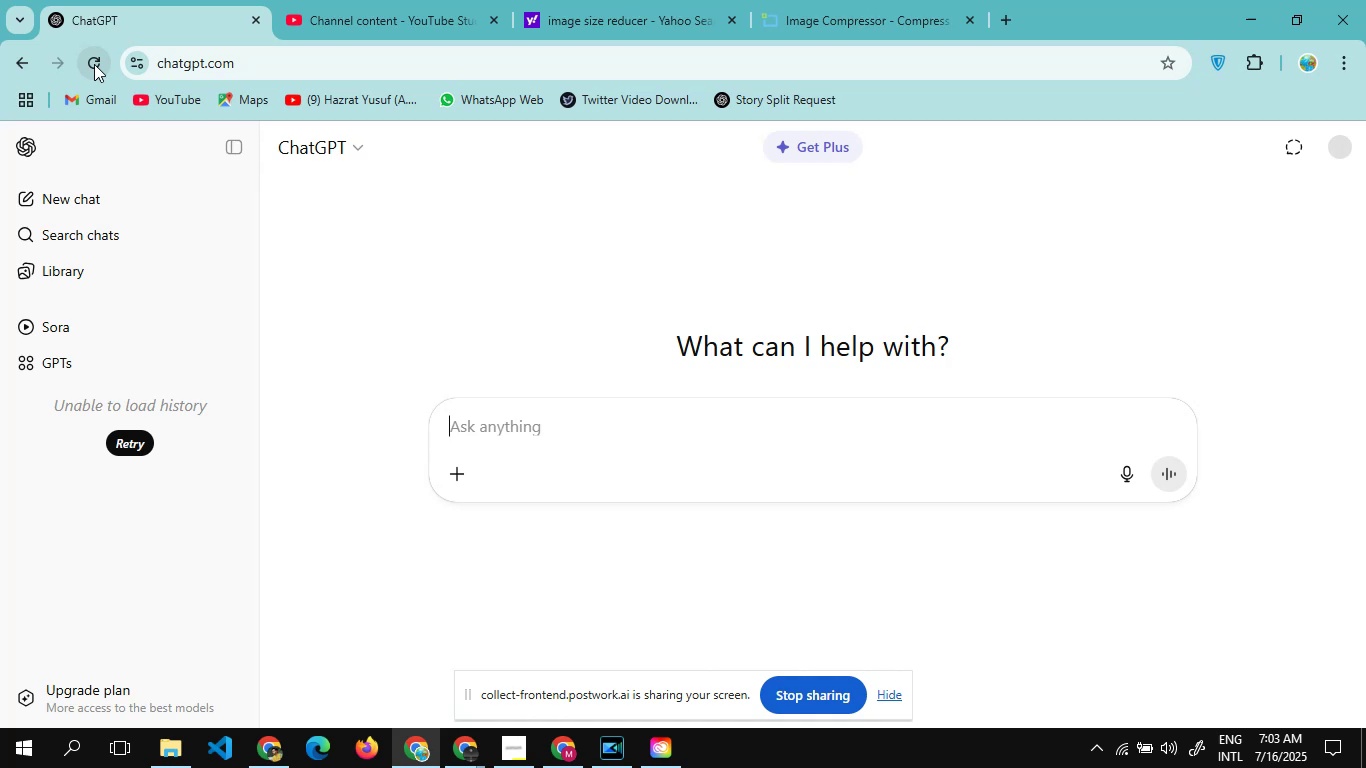 
left_click([564, 750])
 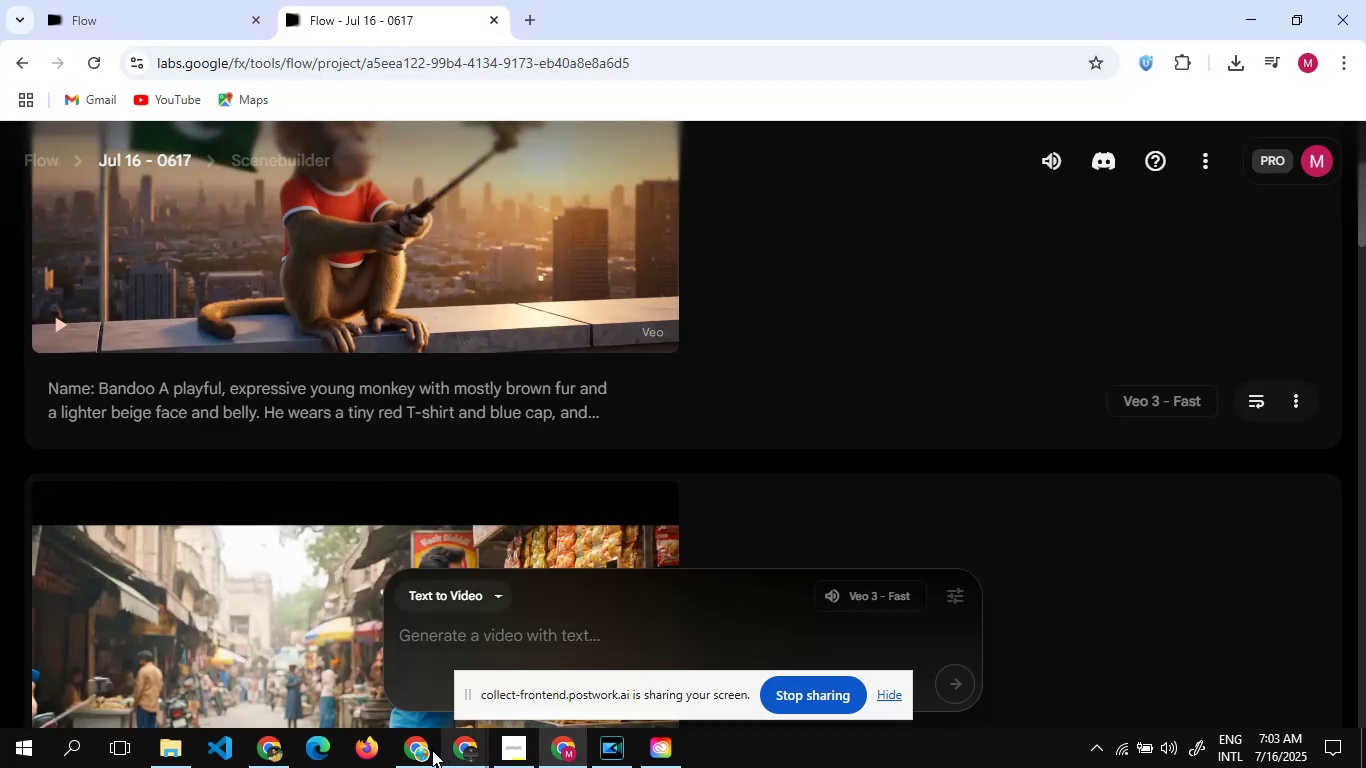 
left_click([414, 747])
 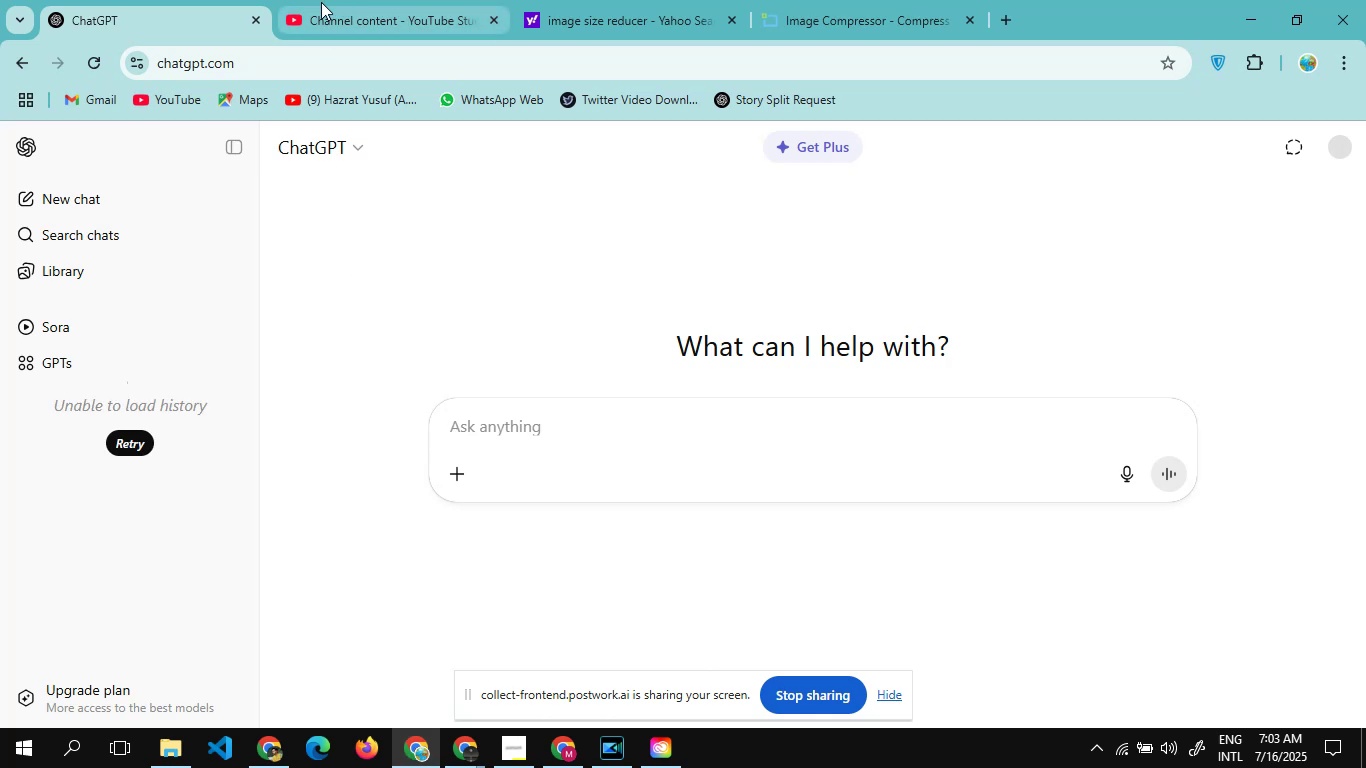 
left_click([323, 10])
 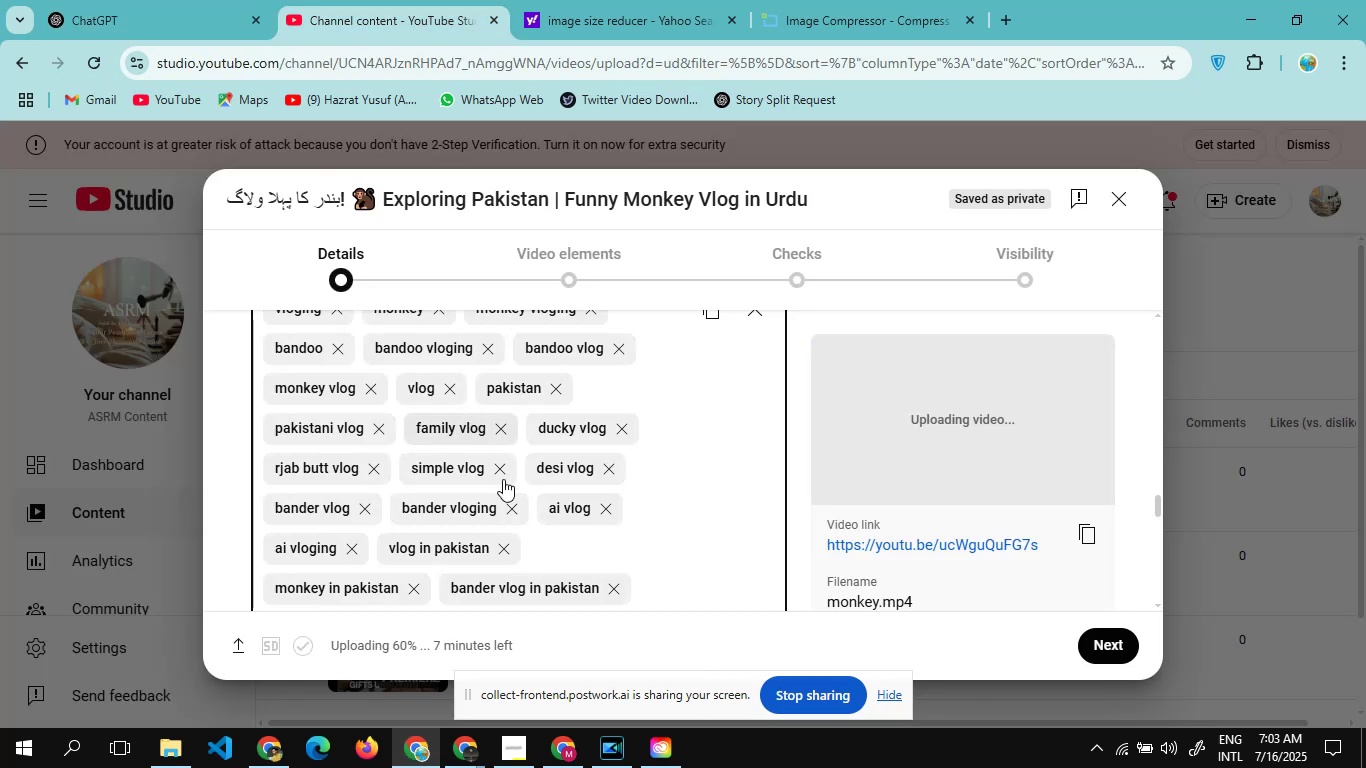 
scroll: coordinate [503, 479], scroll_direction: down, amount: 2.0
 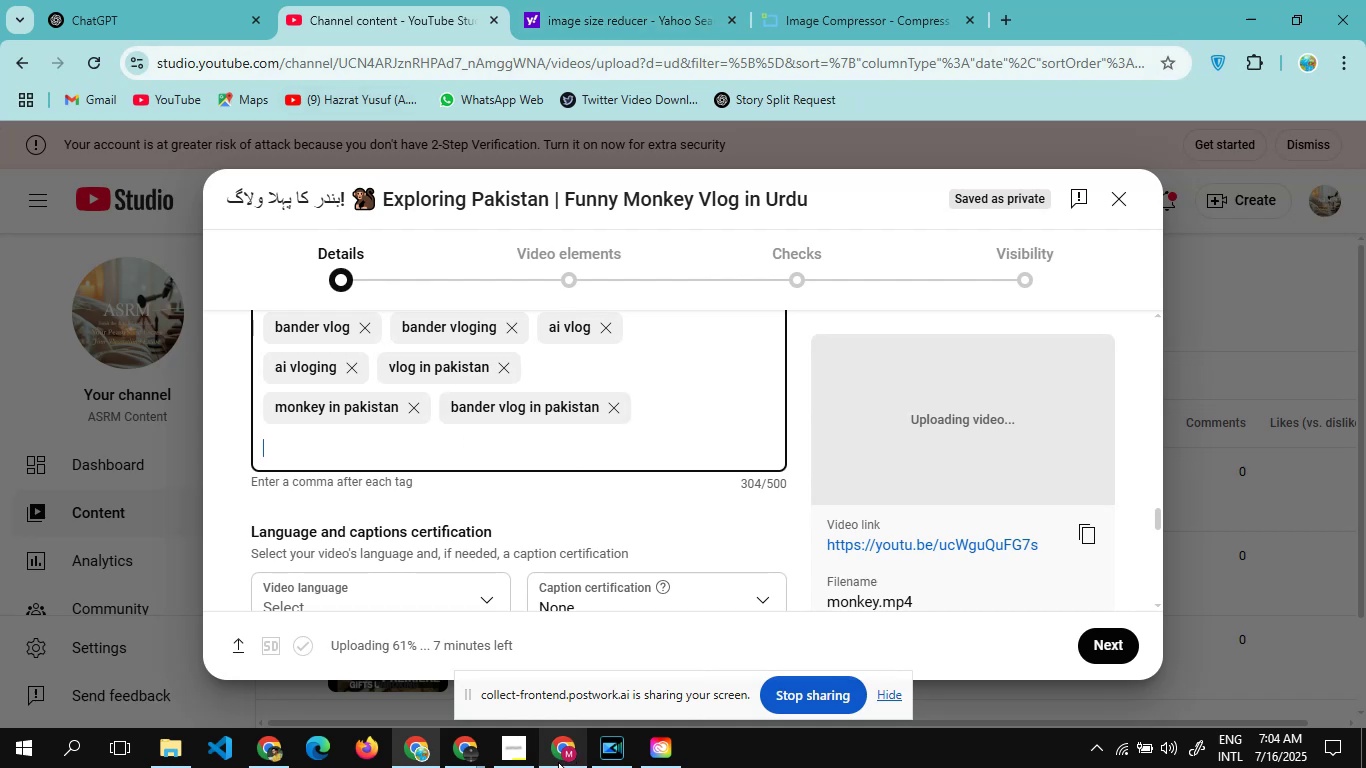 
wait(6.83)
 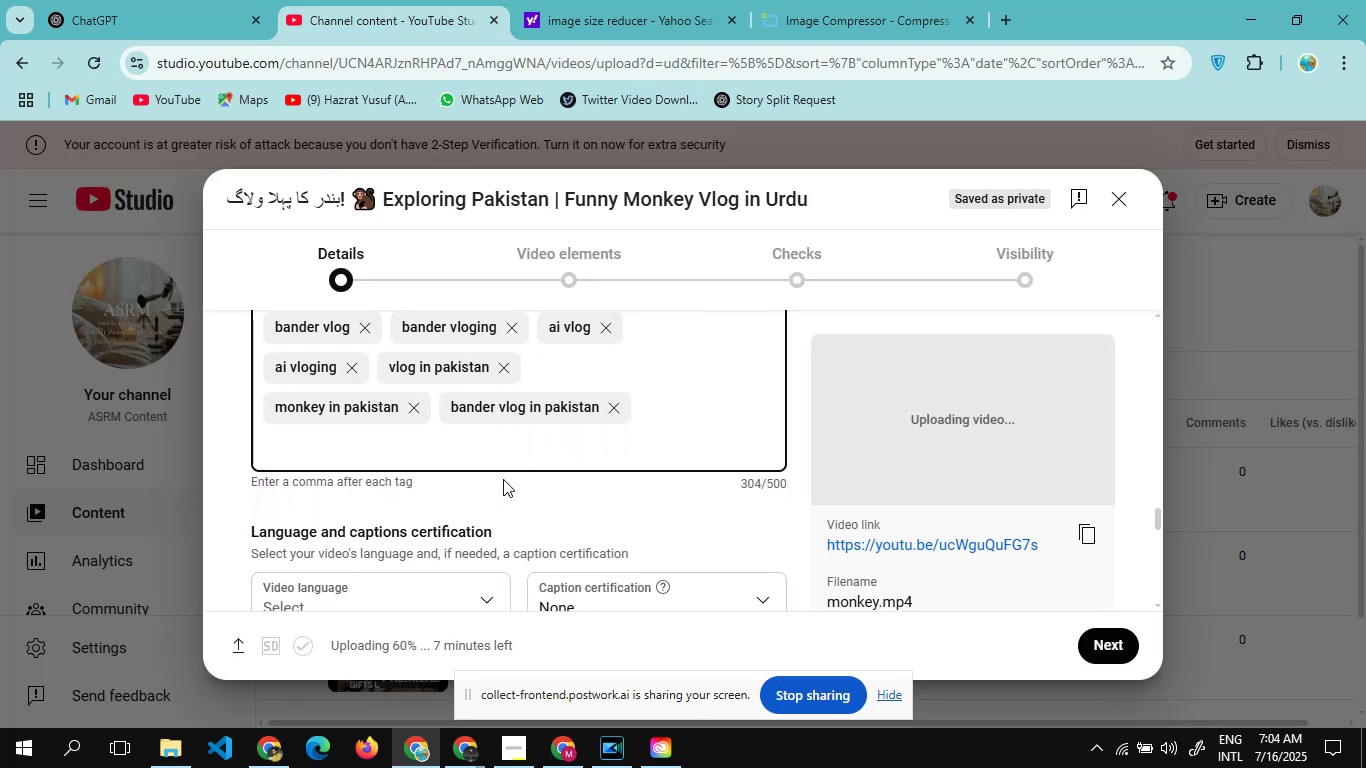 
left_click([464, 749])
 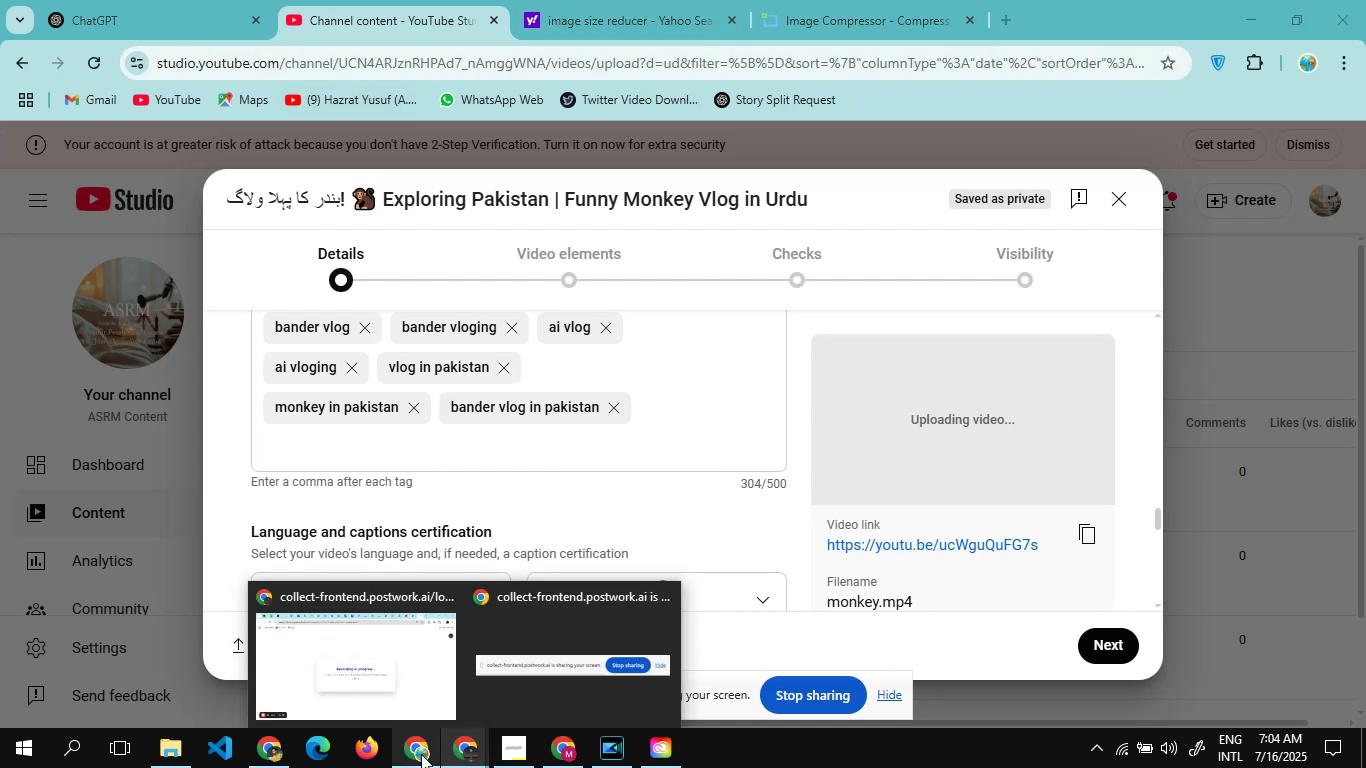 
left_click([421, 753])
 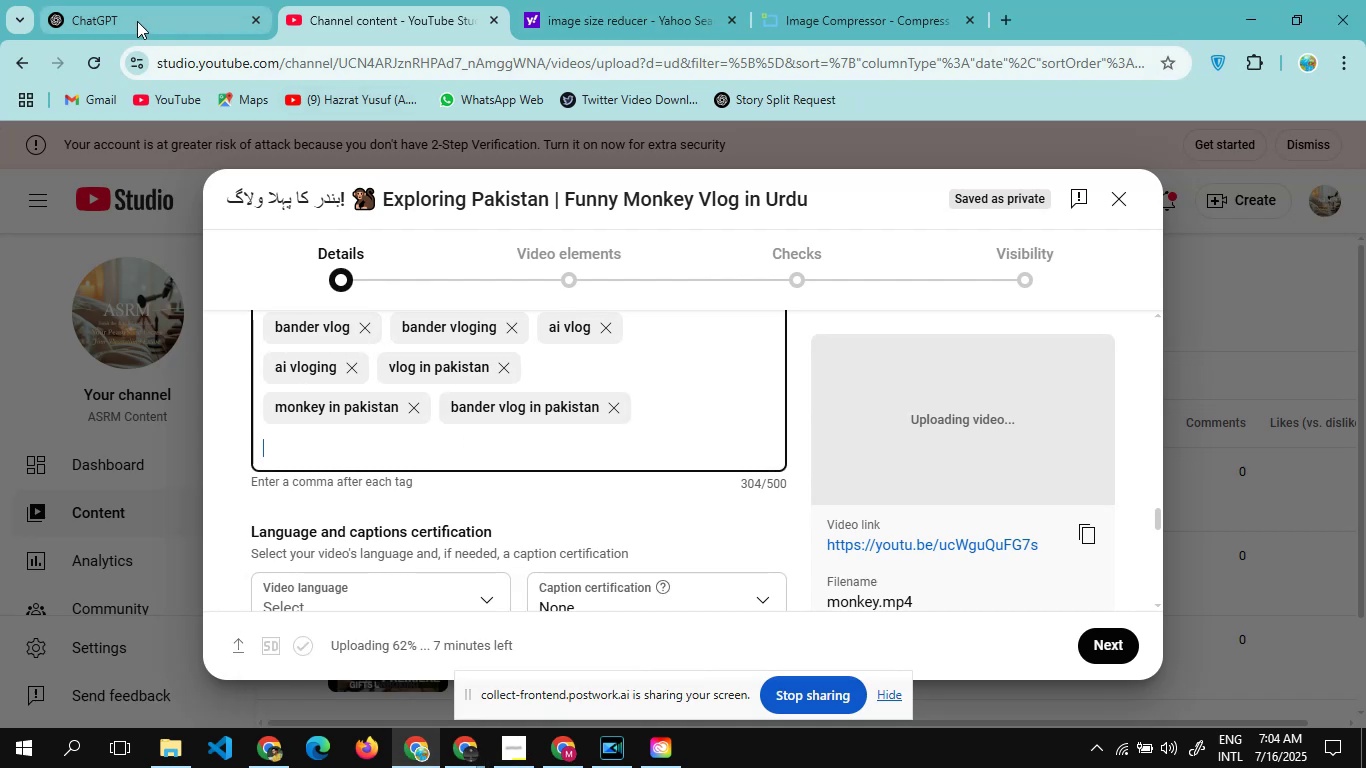 
left_click([136, 21])
 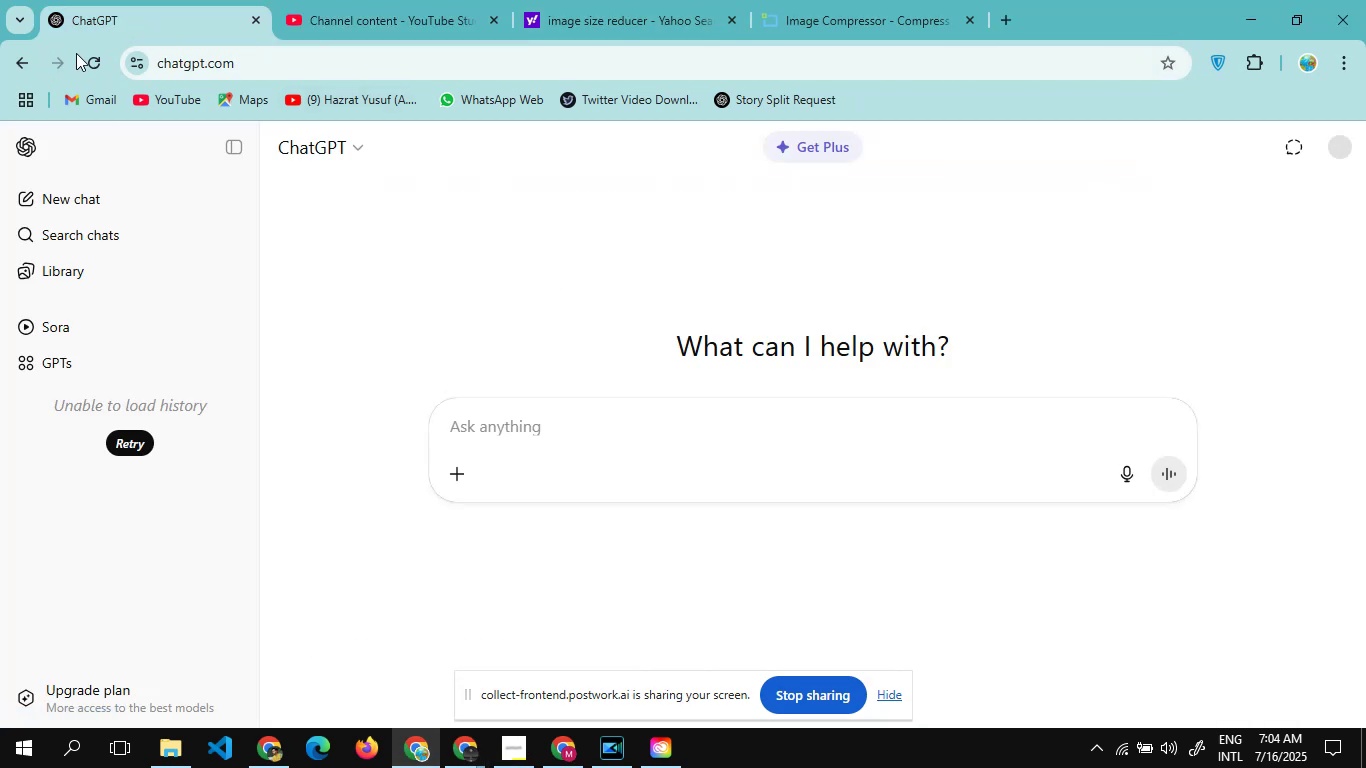 
left_click([97, 65])
 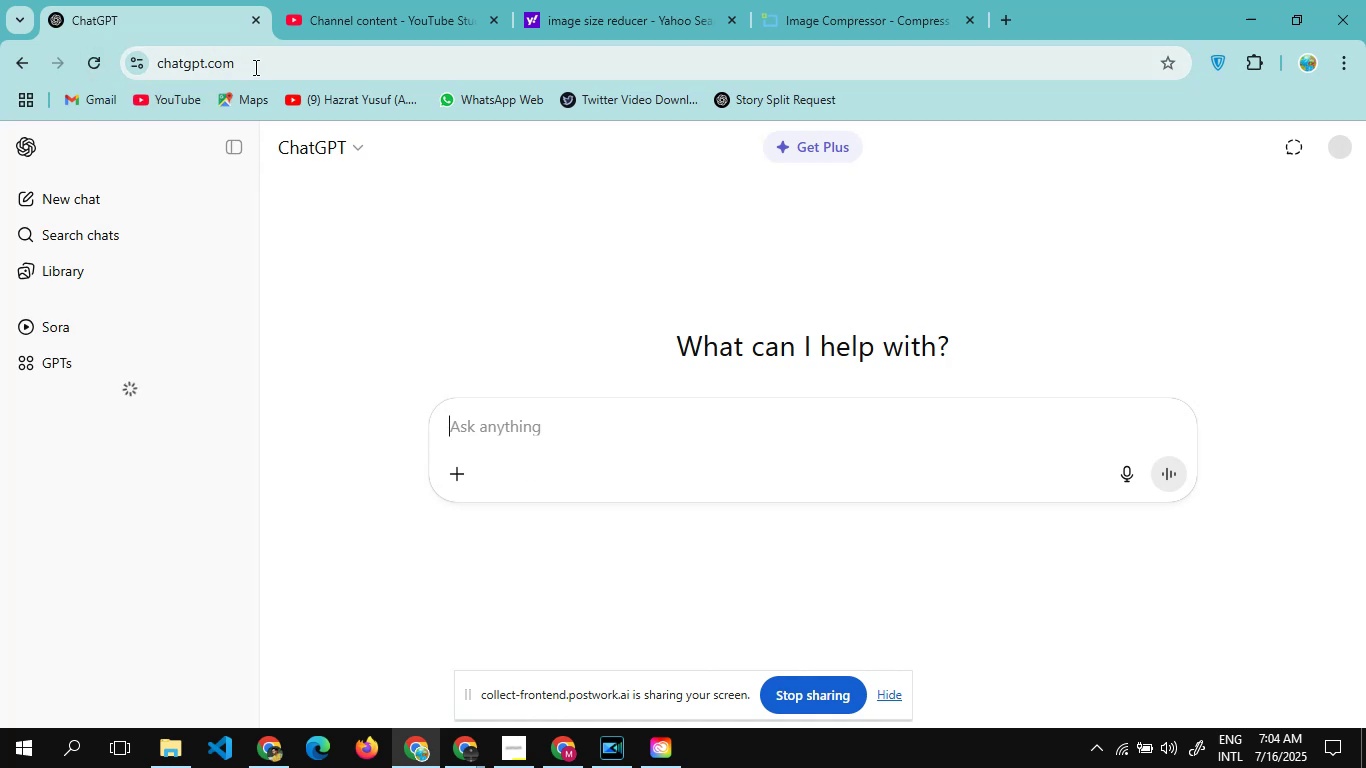 
wait(6.33)
 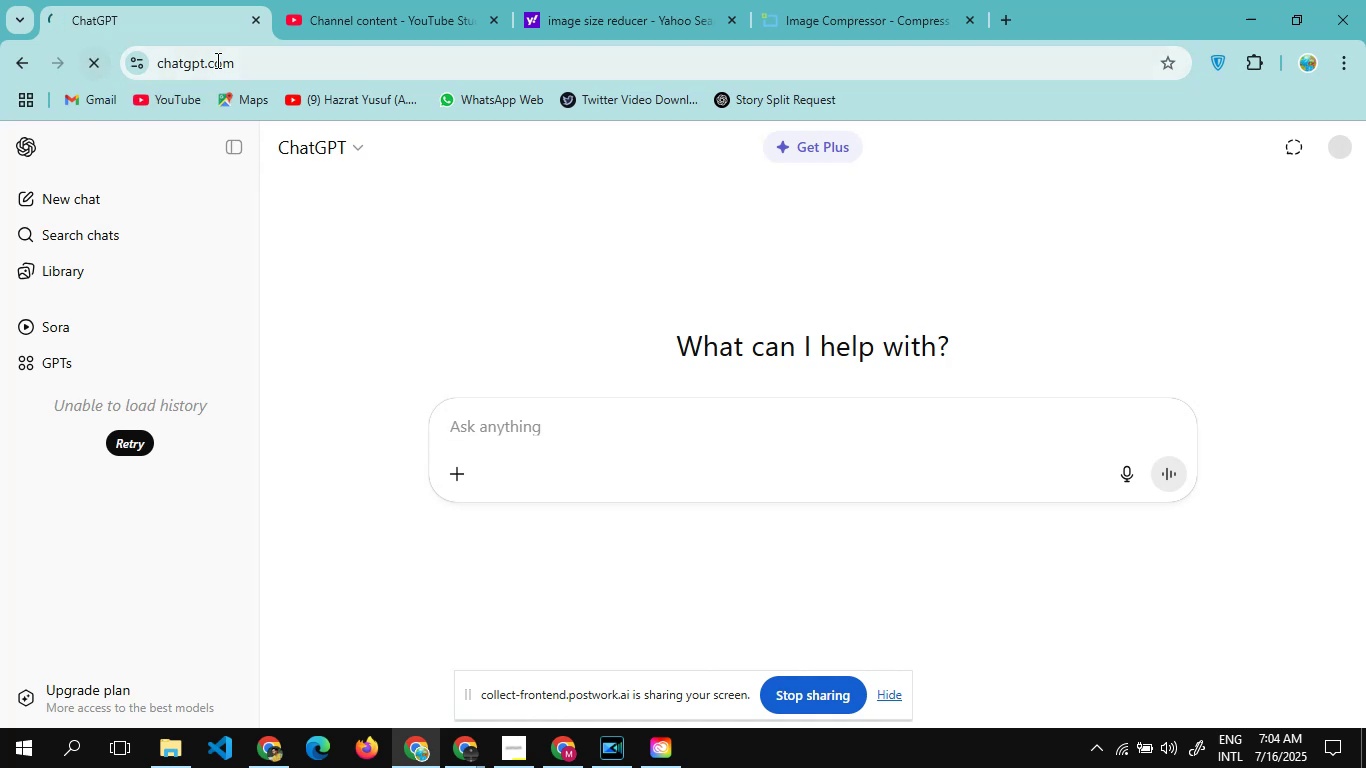 
left_click_drag(start_coordinate=[254, 67], to_coordinate=[220, 68])
 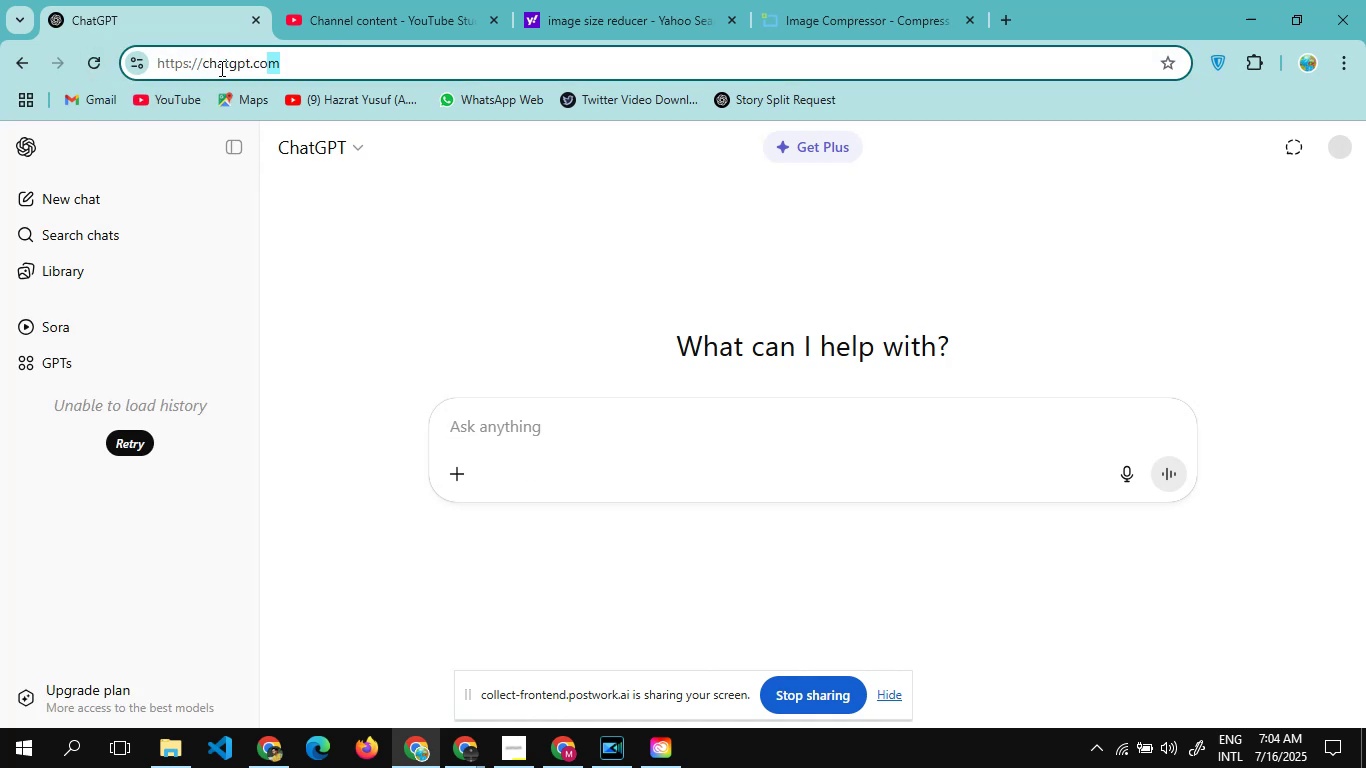 
hold_key(key=Backspace, duration=1.53)
 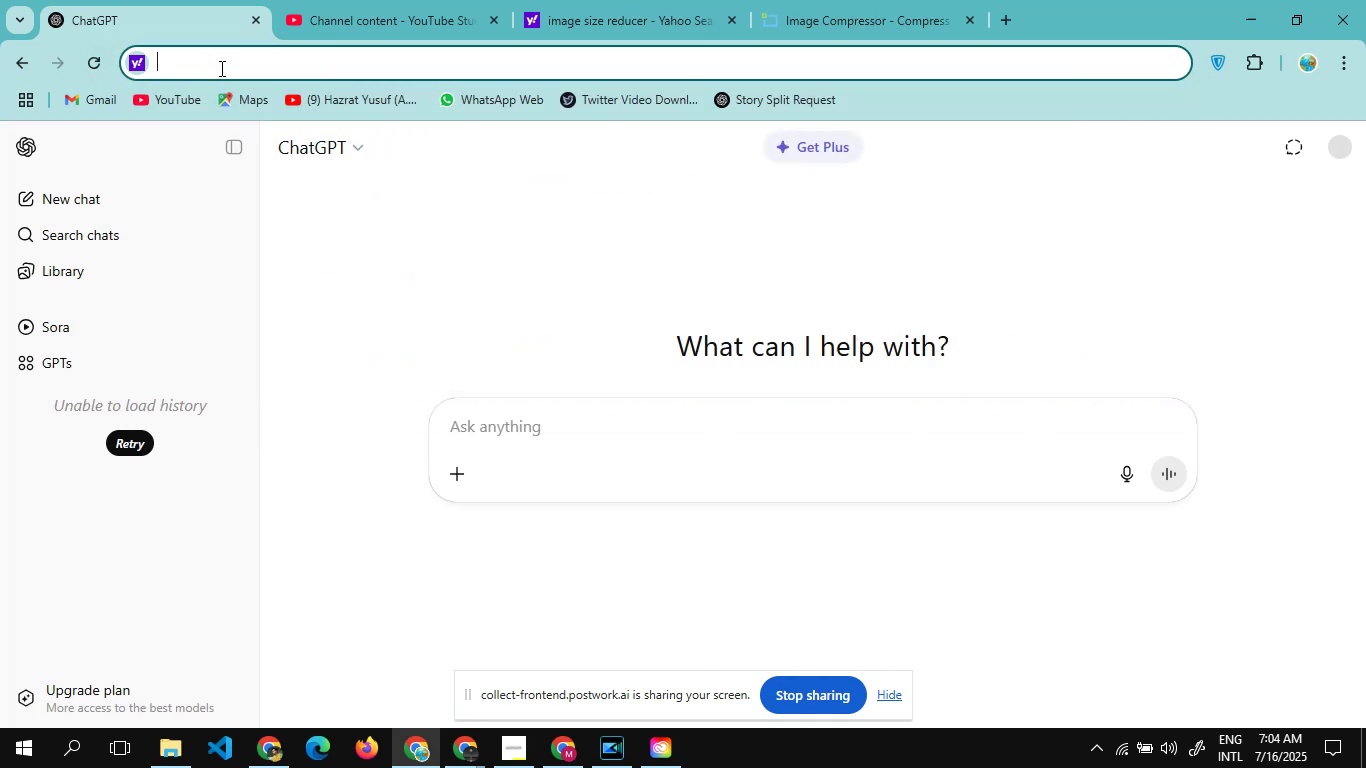 
key(Backspace)
key(Backspace)
key(Backspace)
type(chat)
 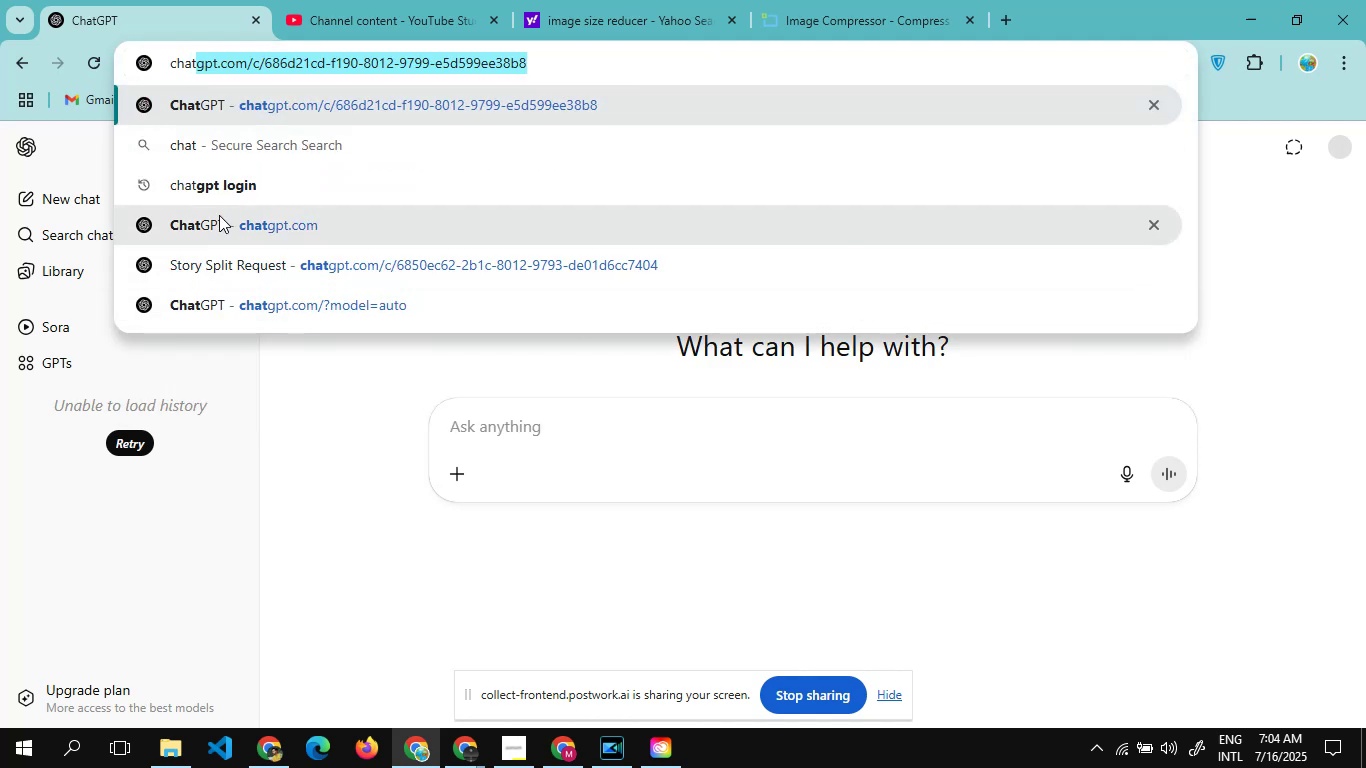 
wait(6.59)
 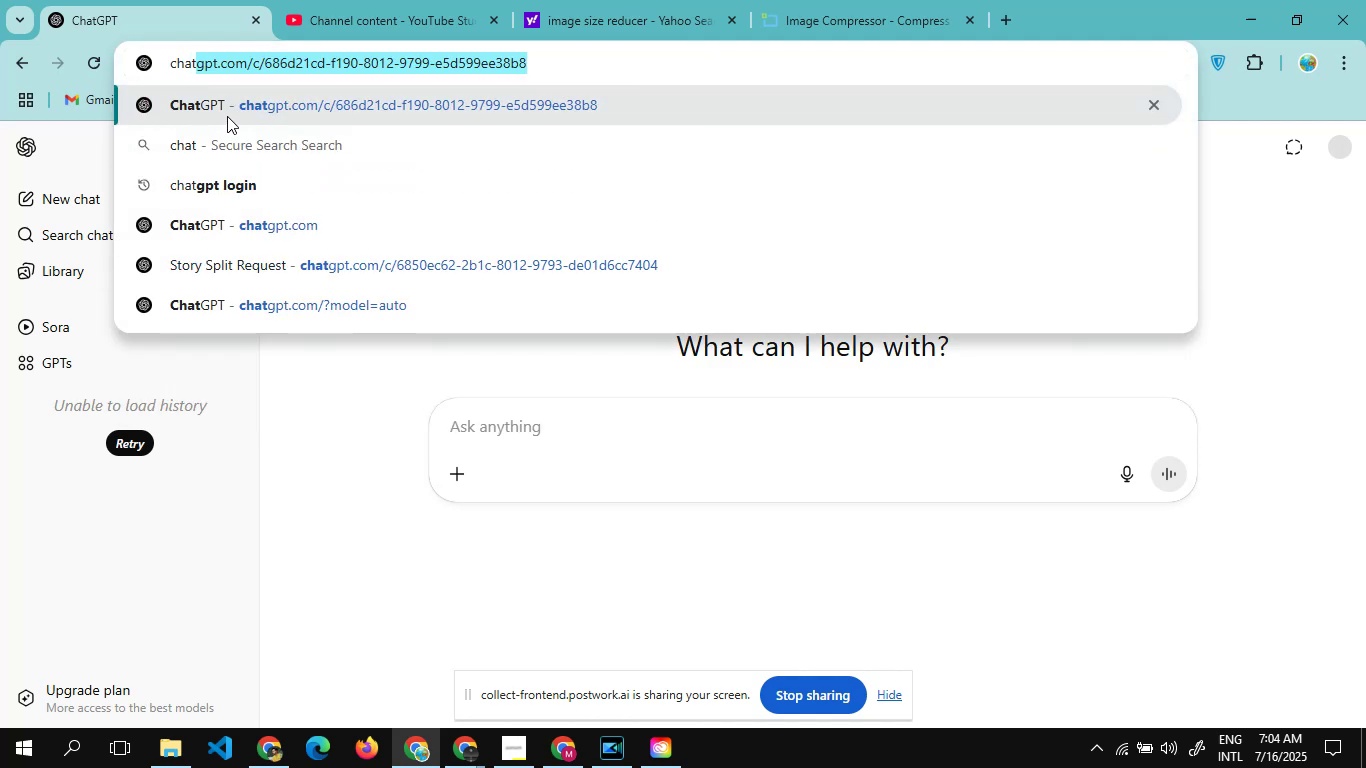 
left_click([224, 210])
 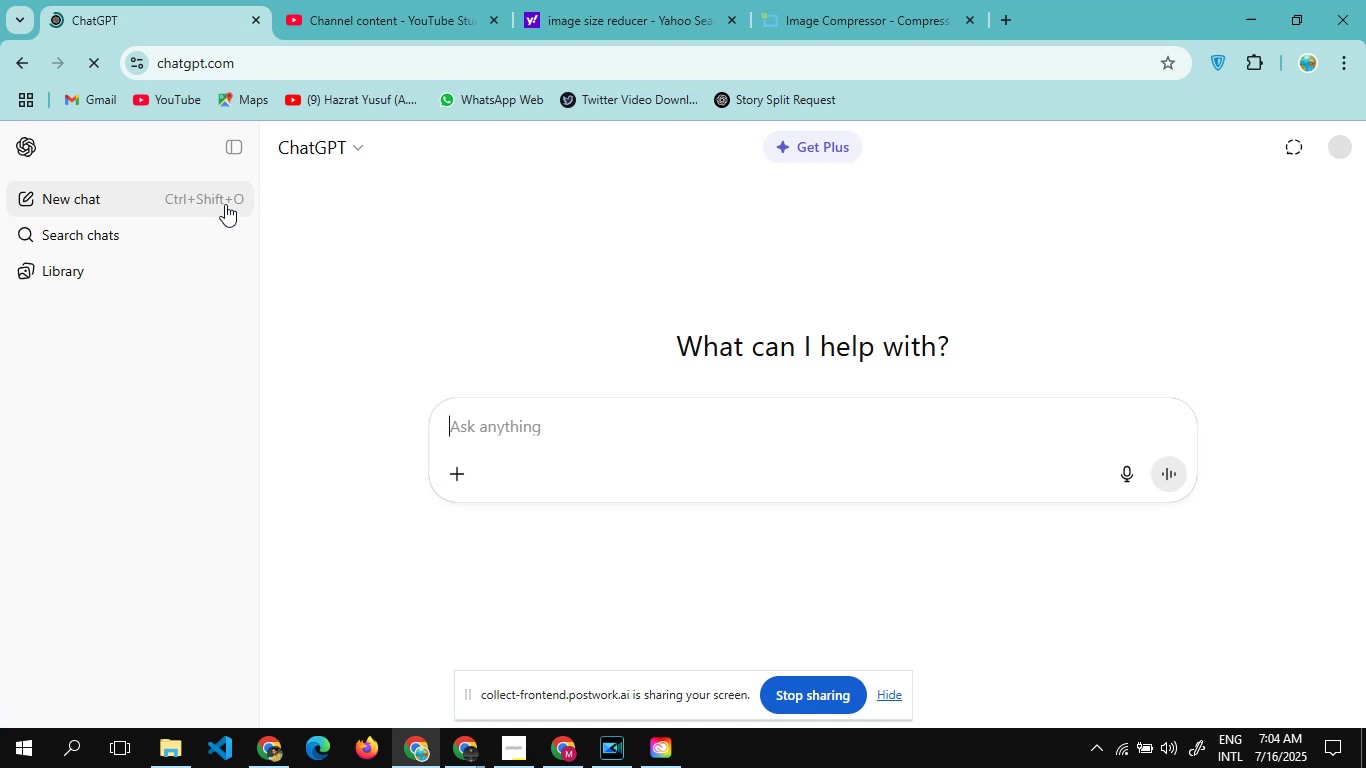 
wait(11.21)
 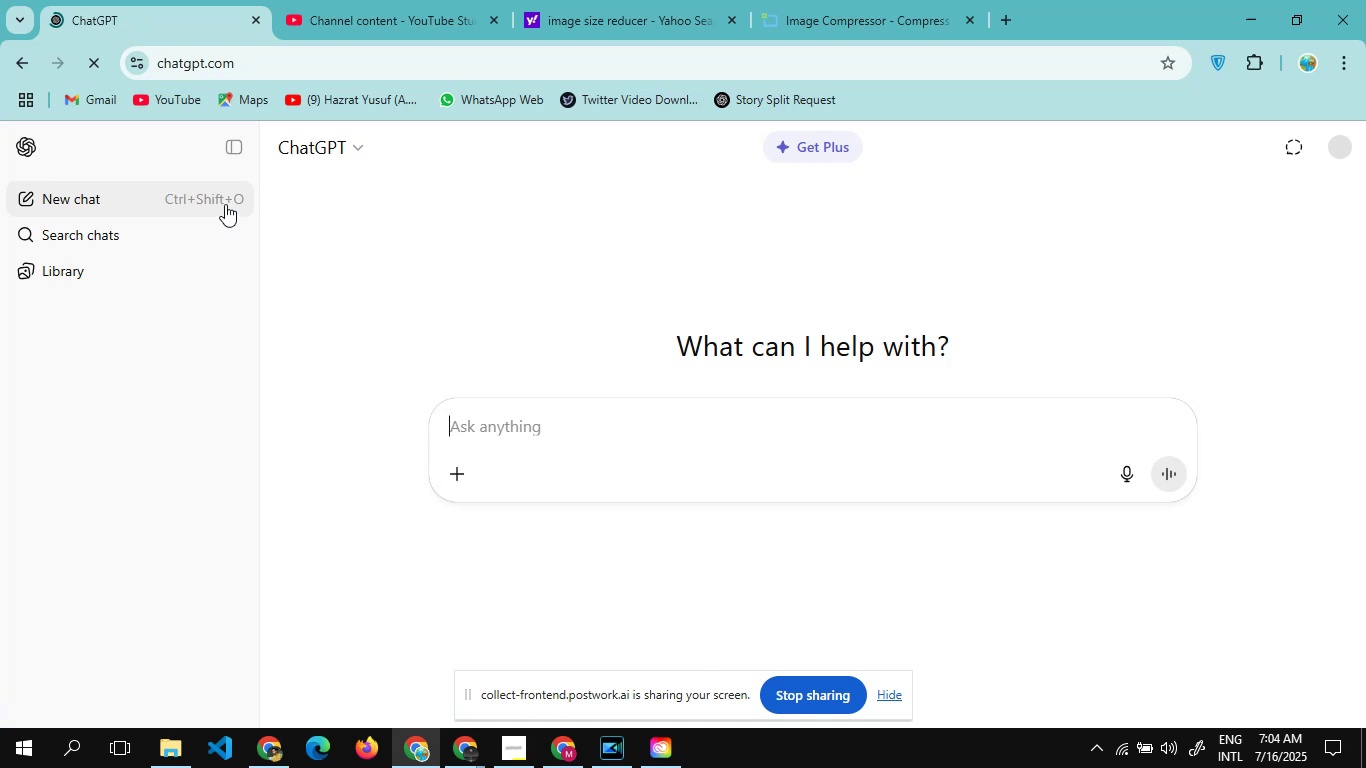 
left_click([298, 62])
 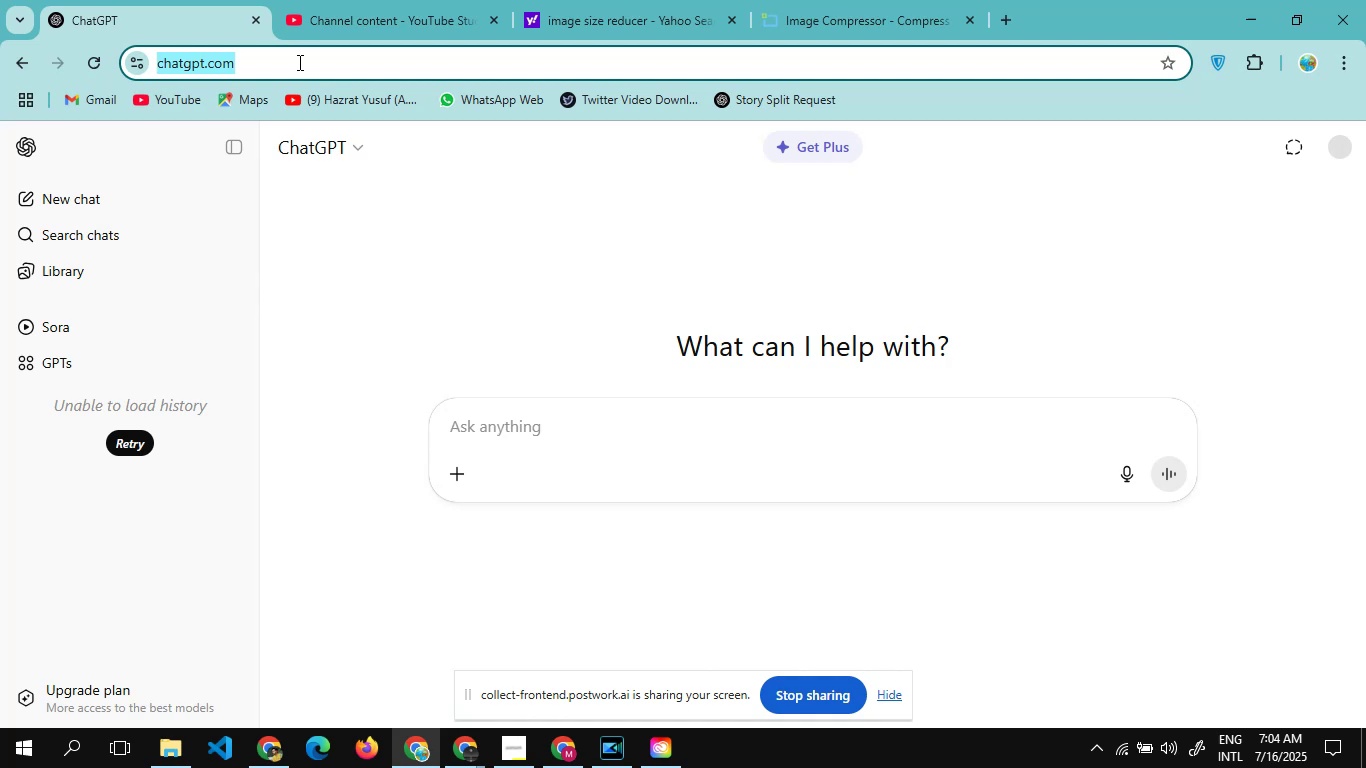 
type(ch)
 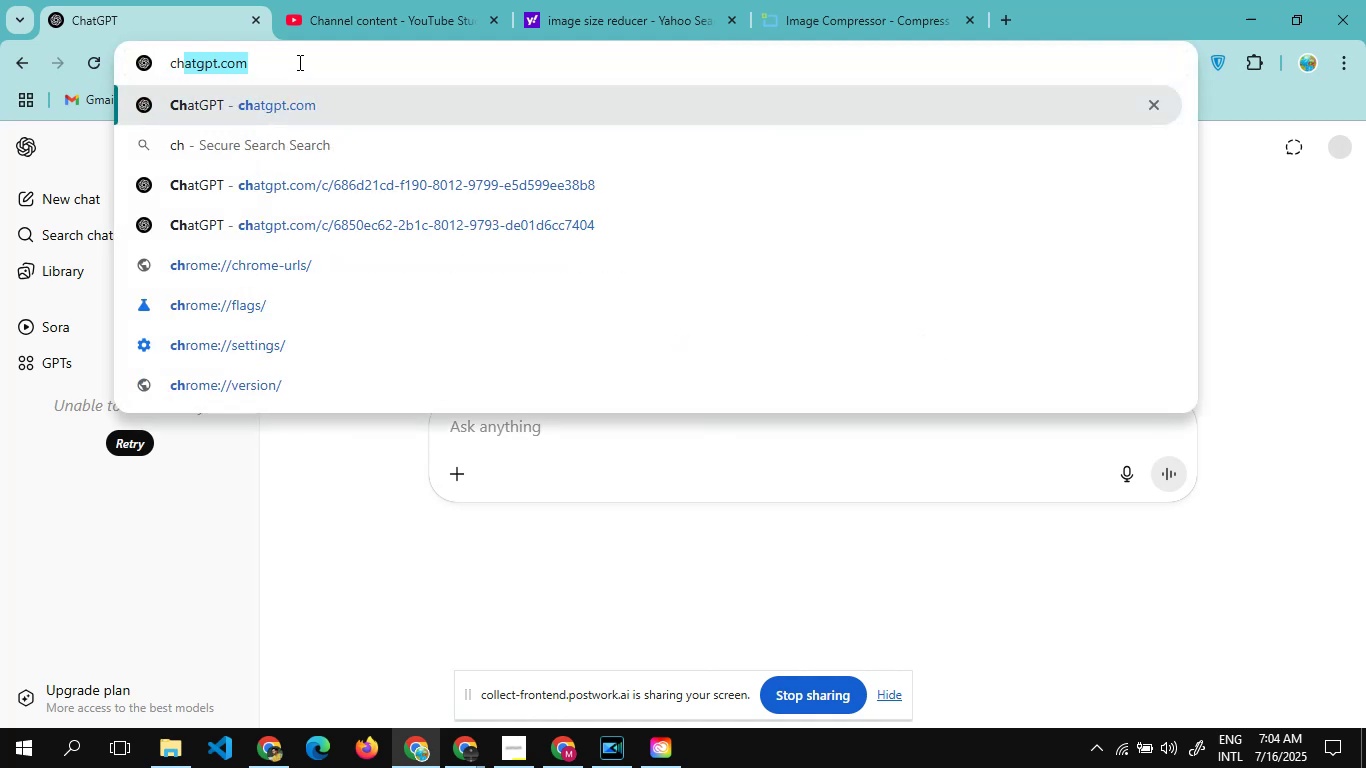 
key(ArrowDown)
 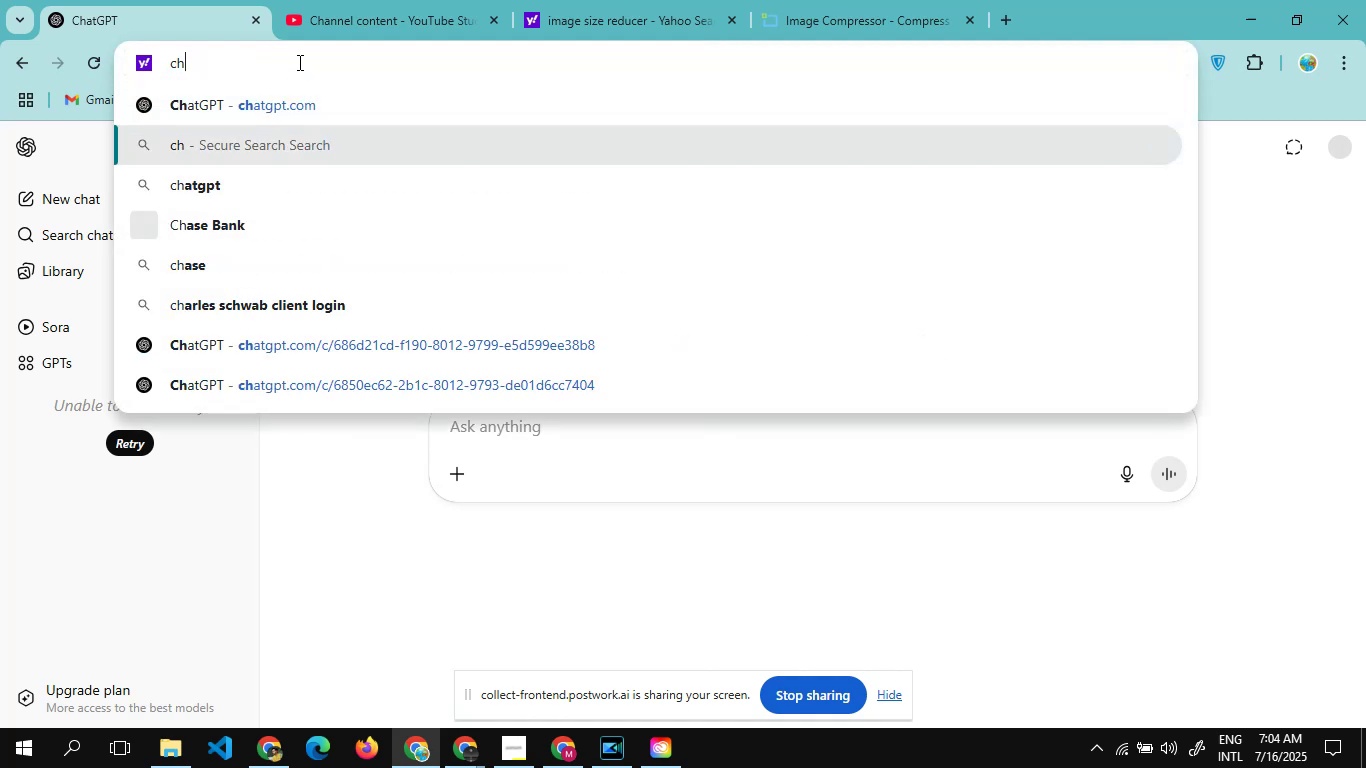 
key(ArrowDown)
 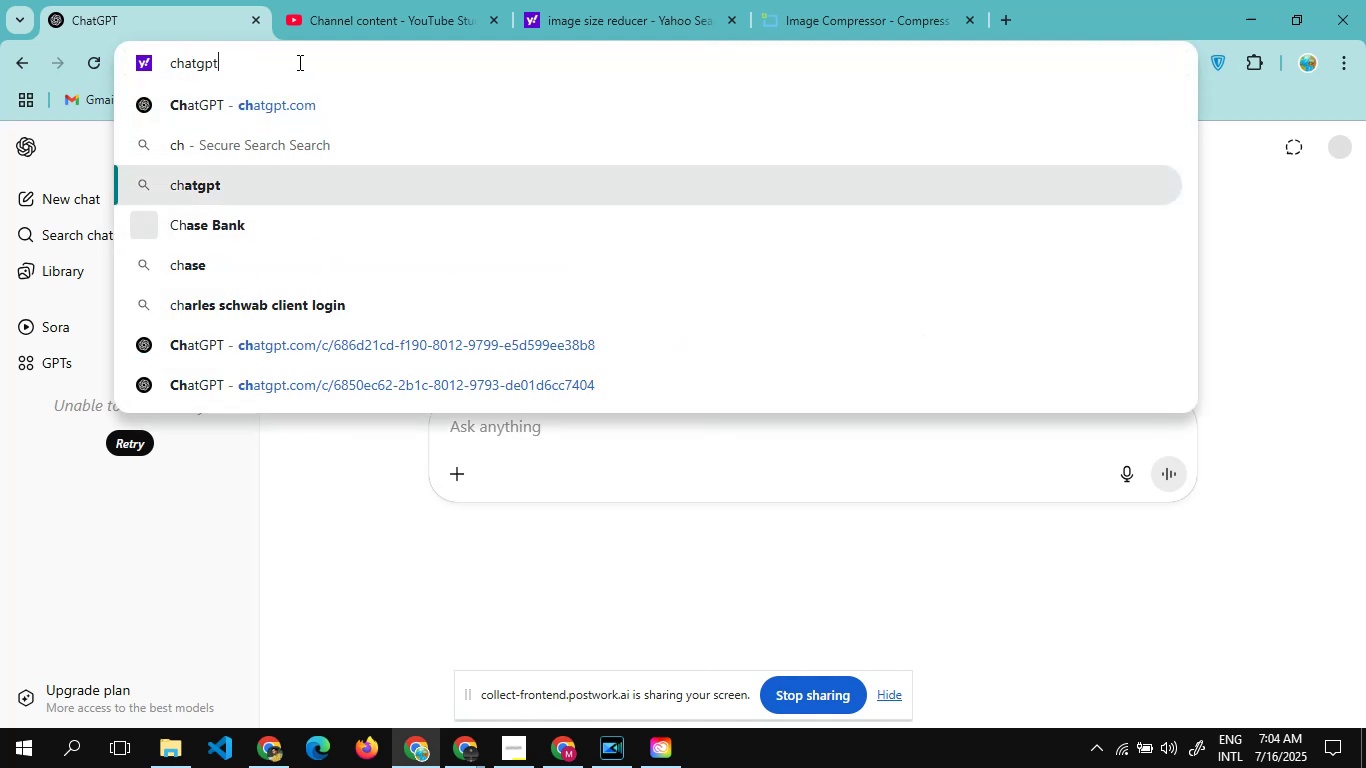 
hold_key(key=ArrowDown, duration=0.97)
 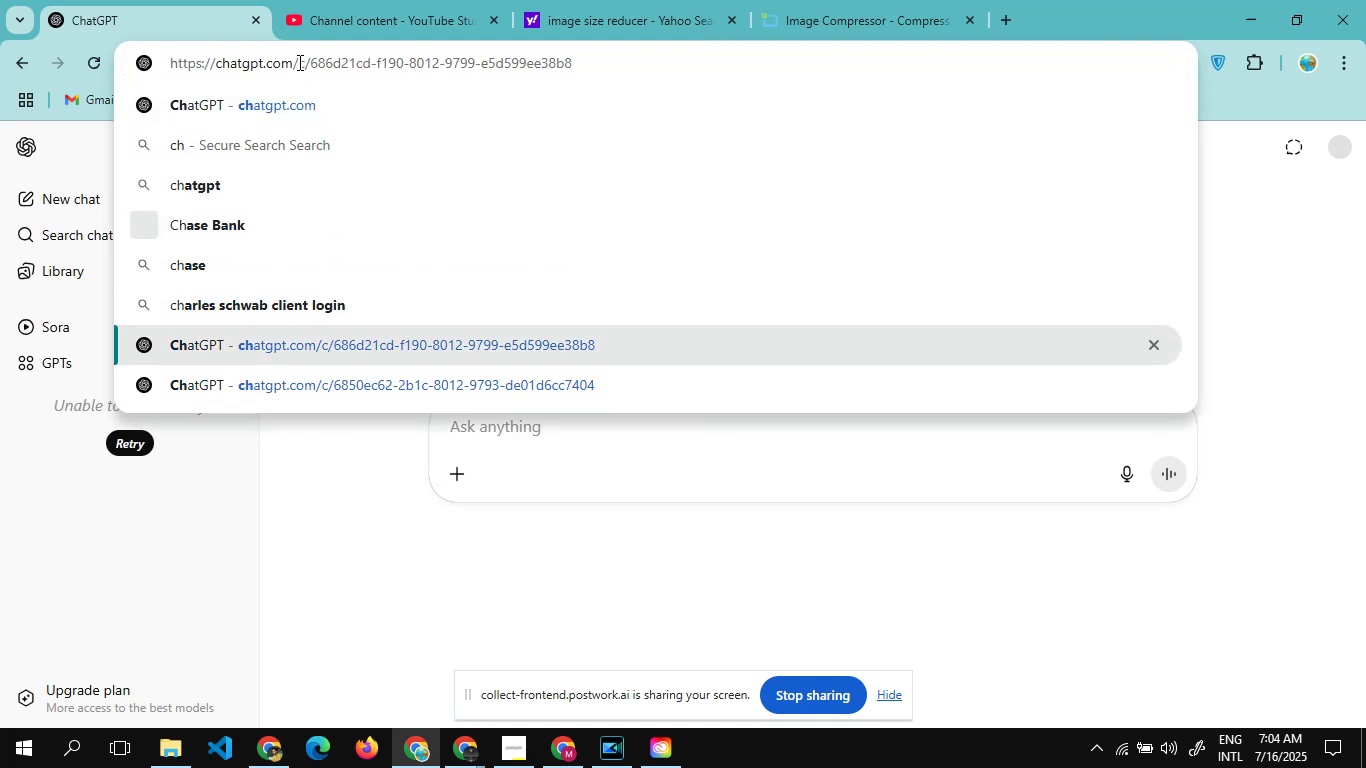 
key(Enter)
 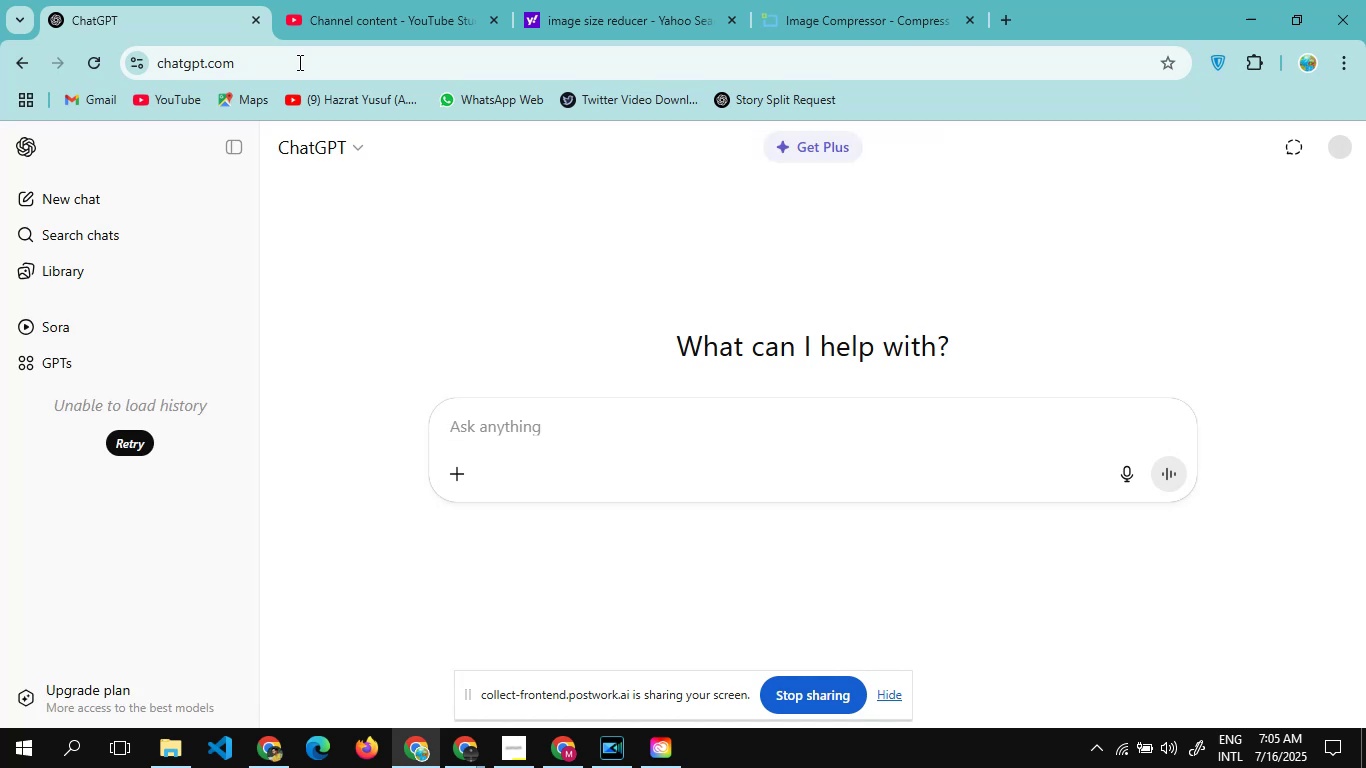 
wait(14.39)
 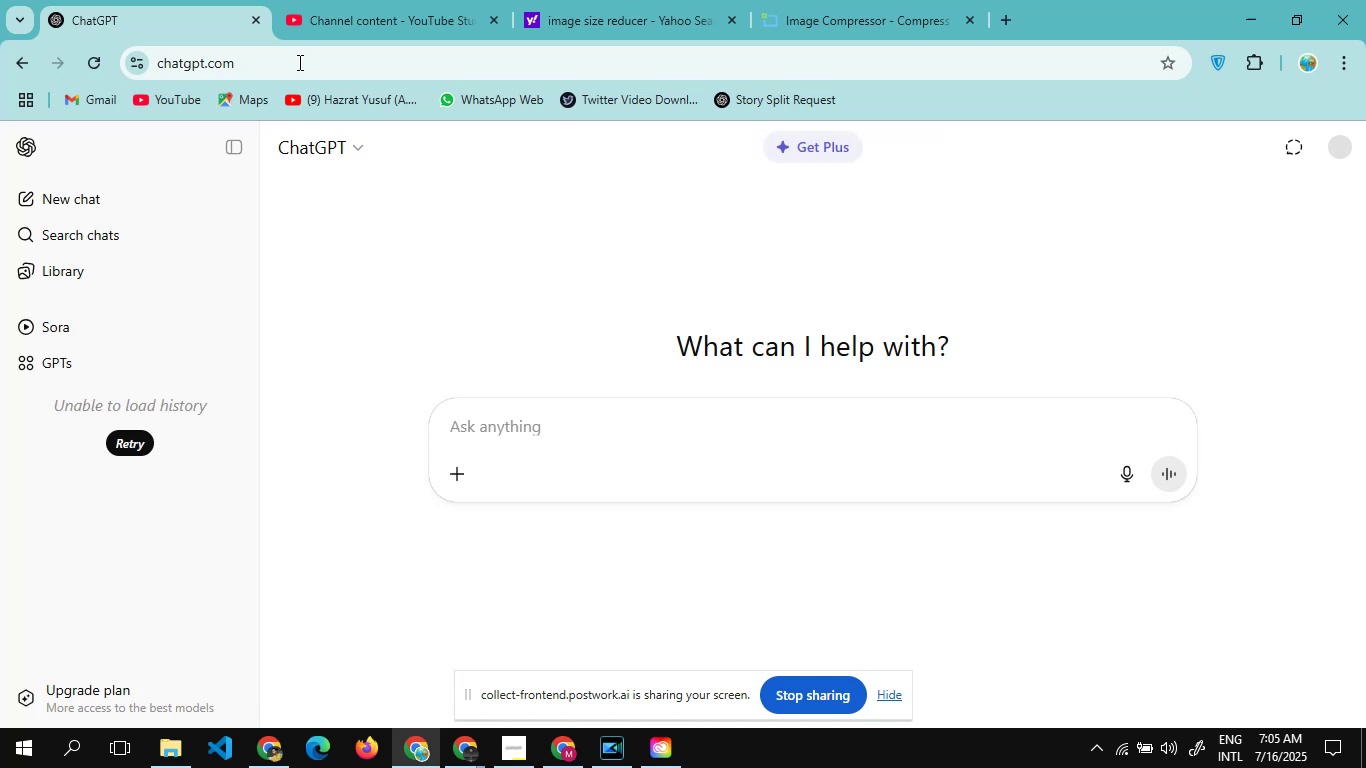 
left_click([127, 452])
 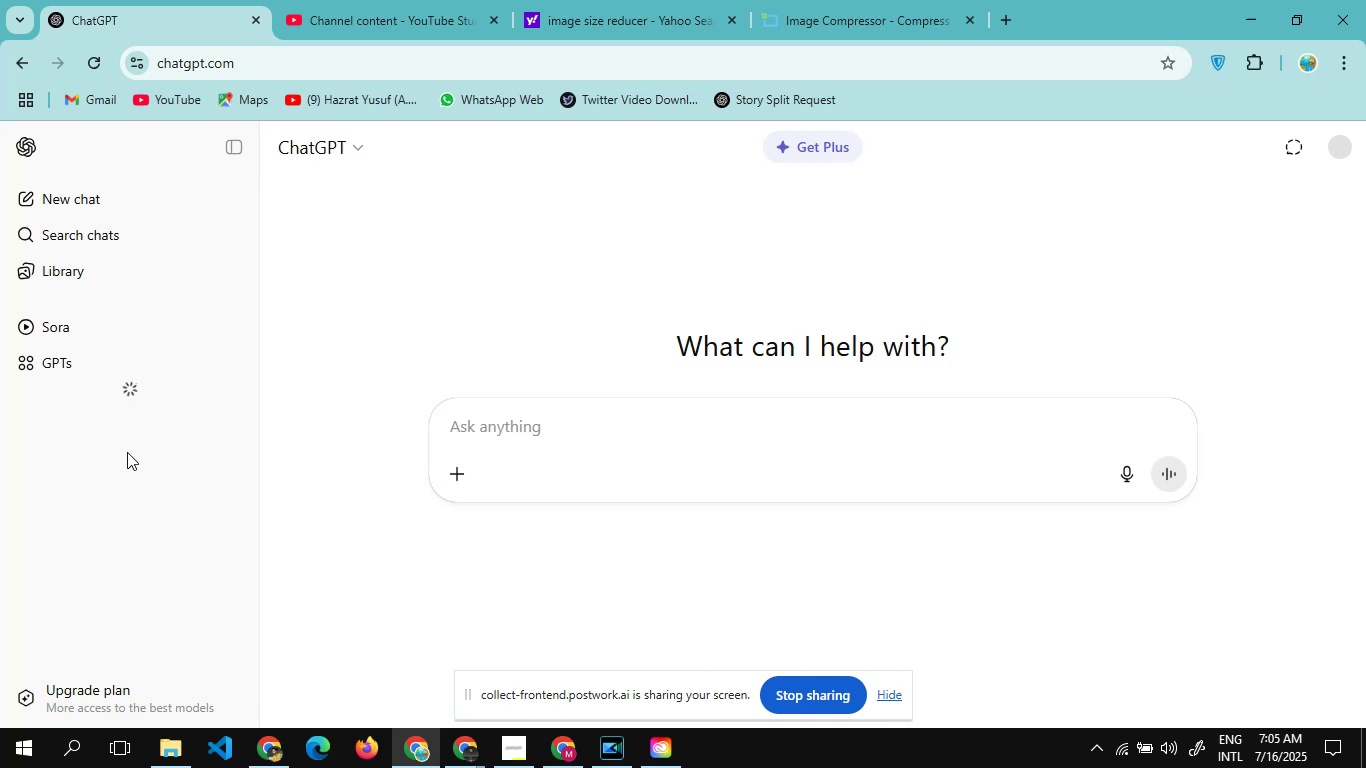 
wait(8.65)
 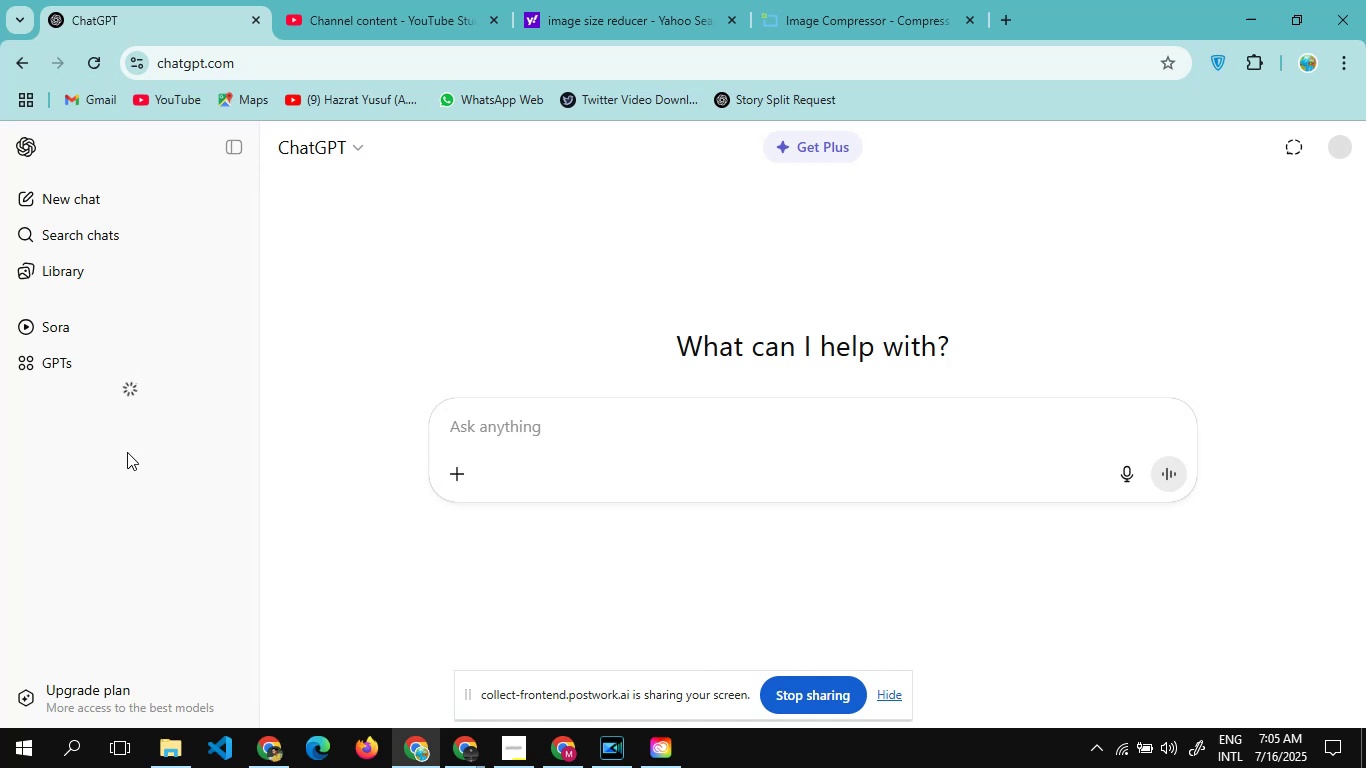 
left_click([420, 9])
 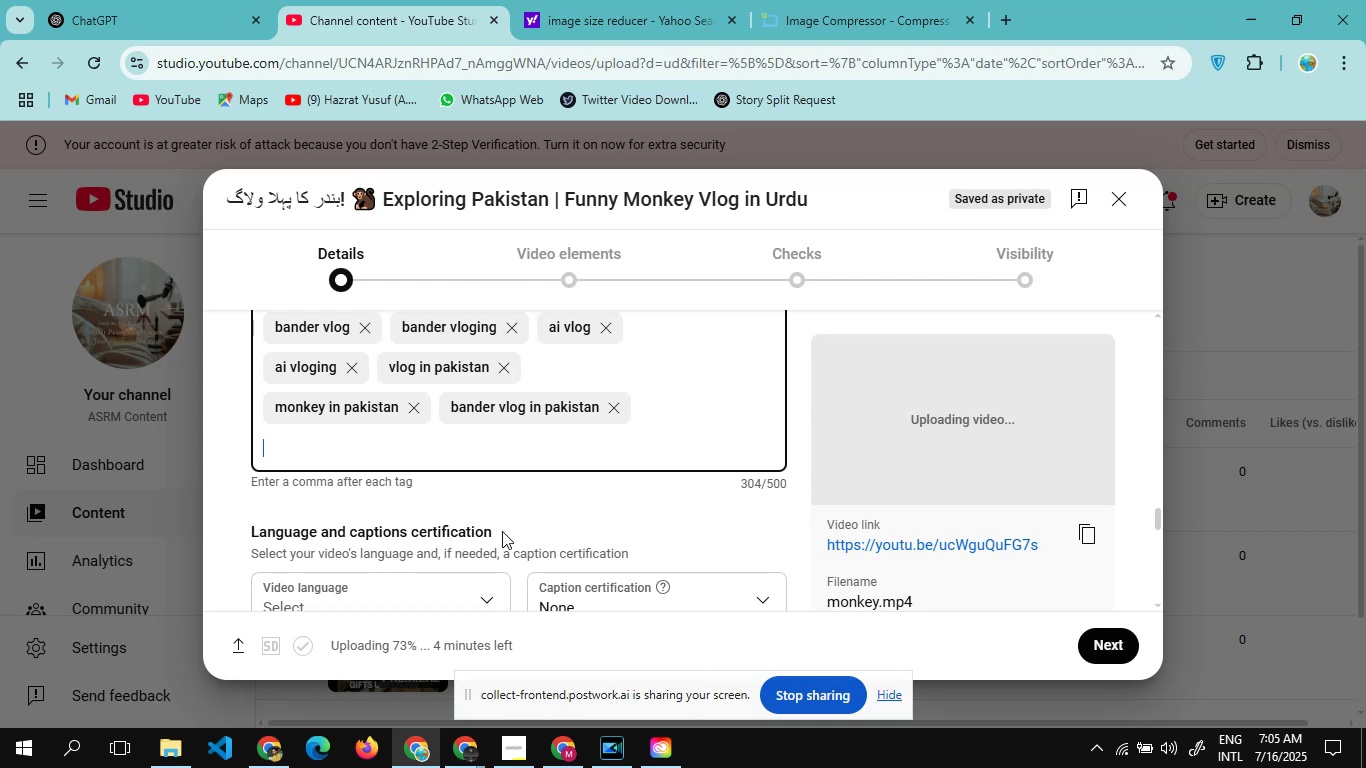 
scroll: coordinate [502, 531], scroll_direction: up, amount: 20.0
 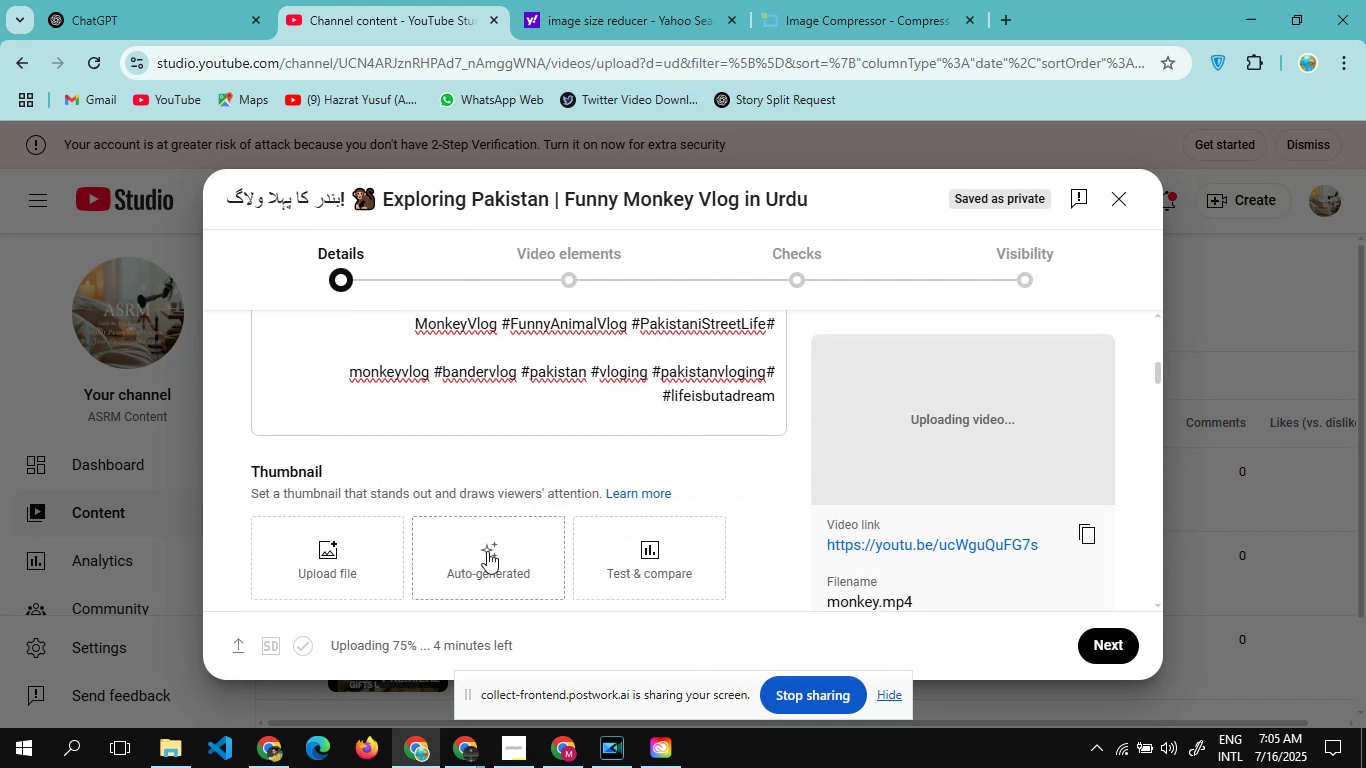 
left_click([487, 551])
 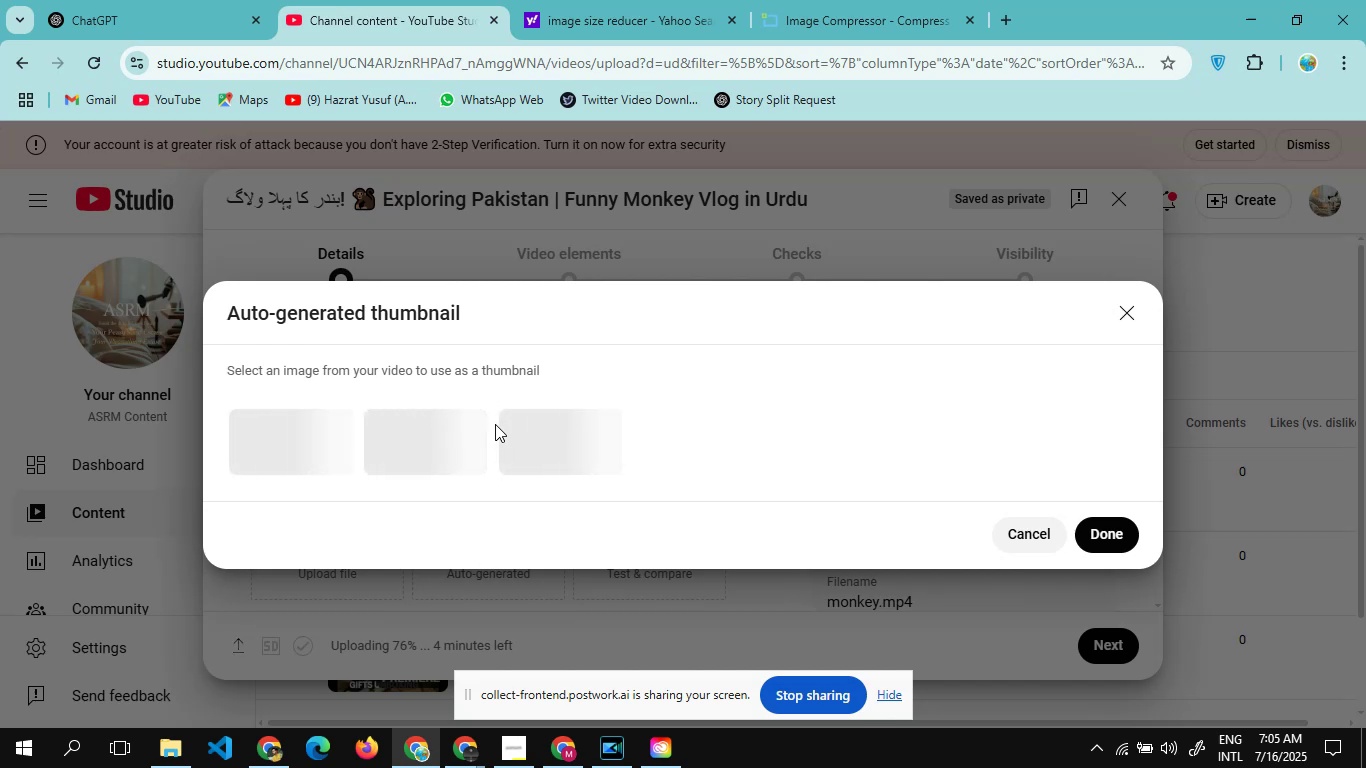 
wait(7.06)
 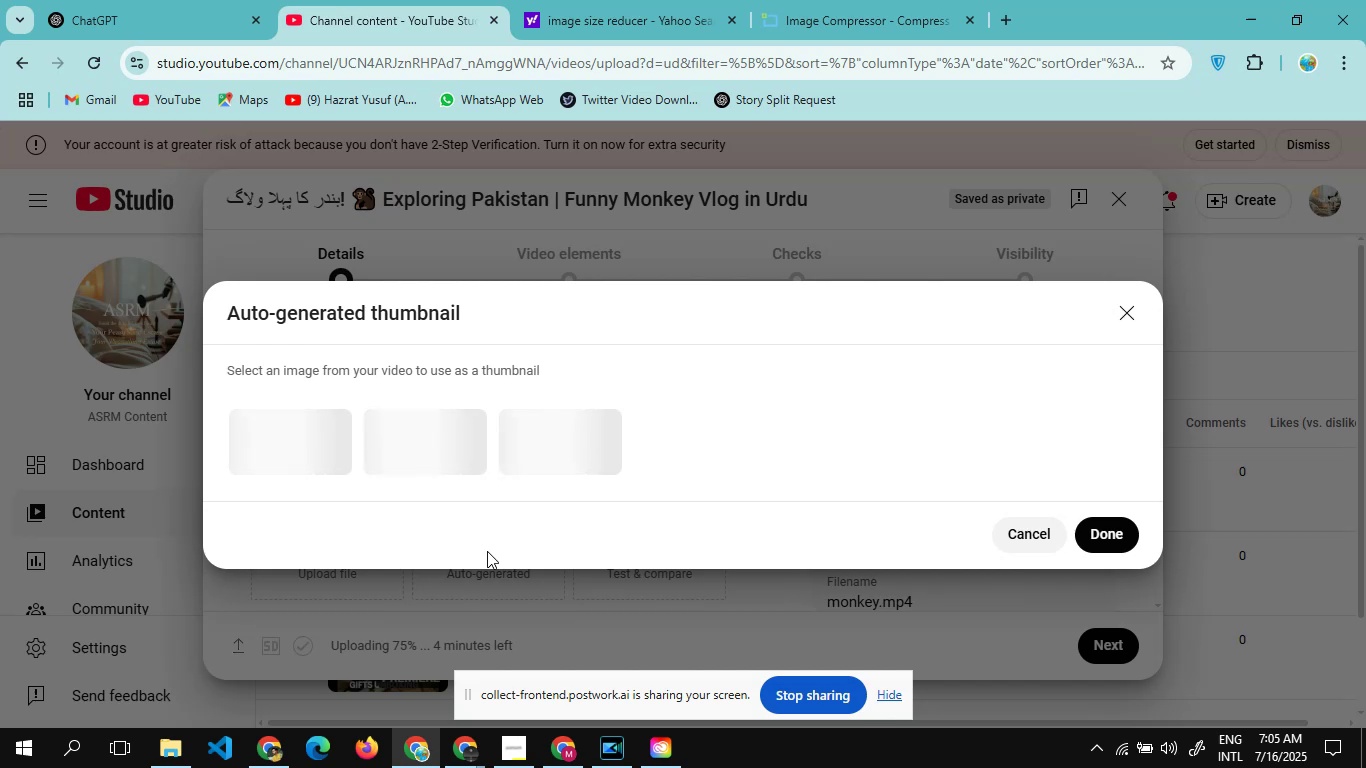 
mouse_move([596, 416])
 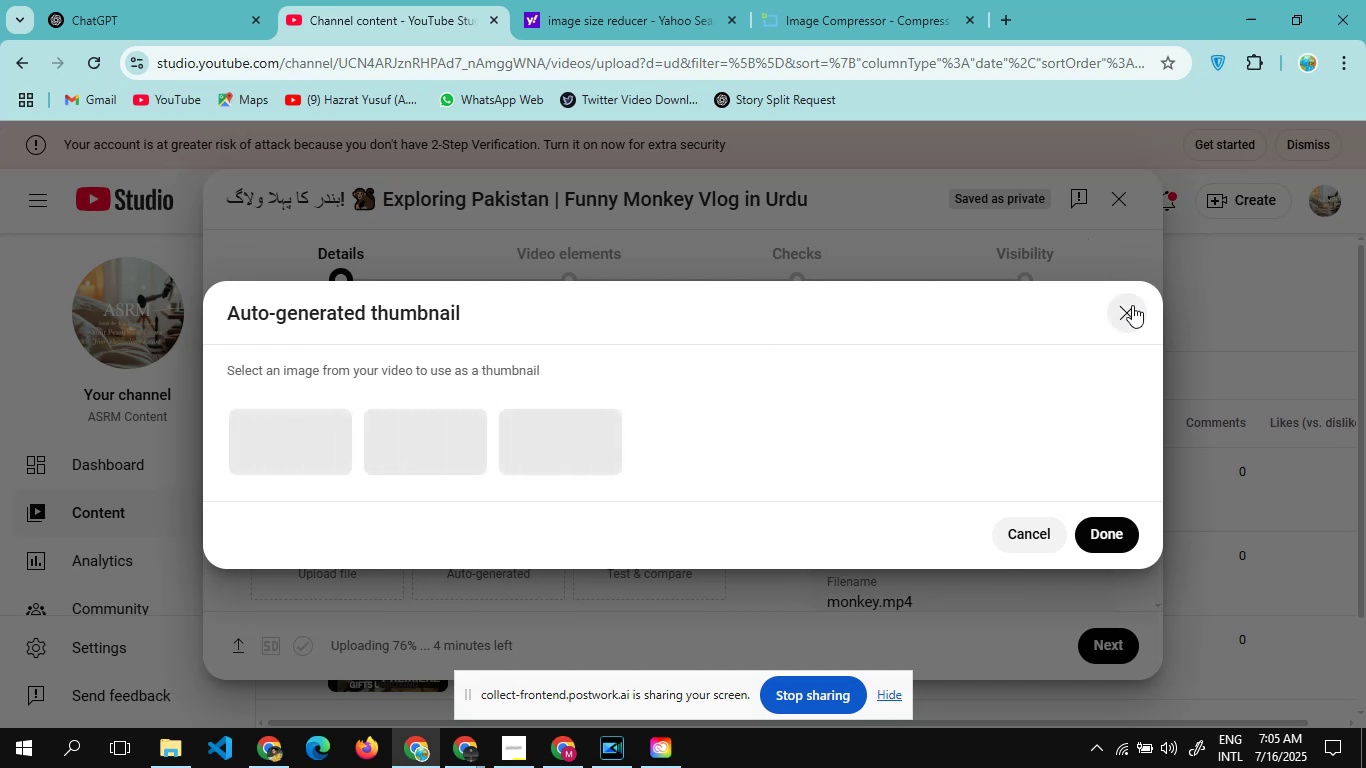 
left_click([1128, 307])
 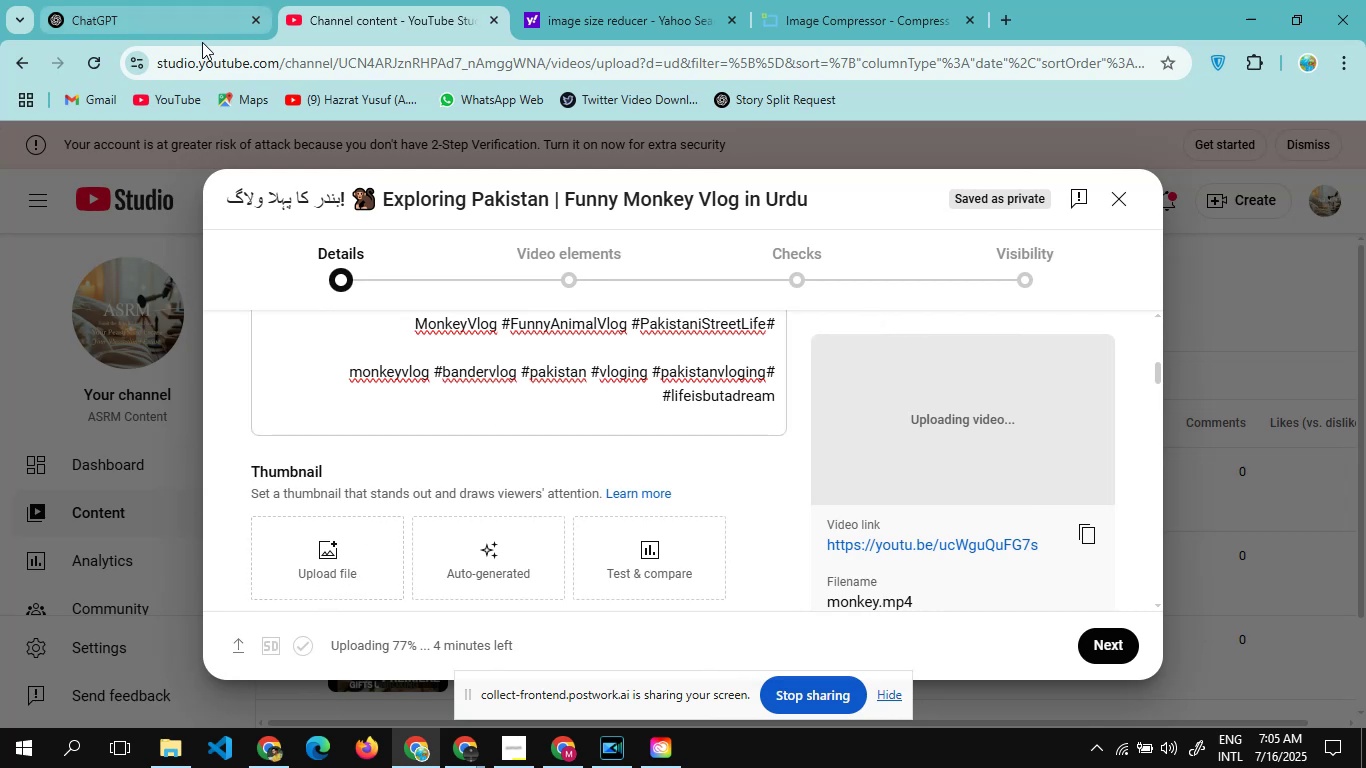 
left_click([182, 23])
 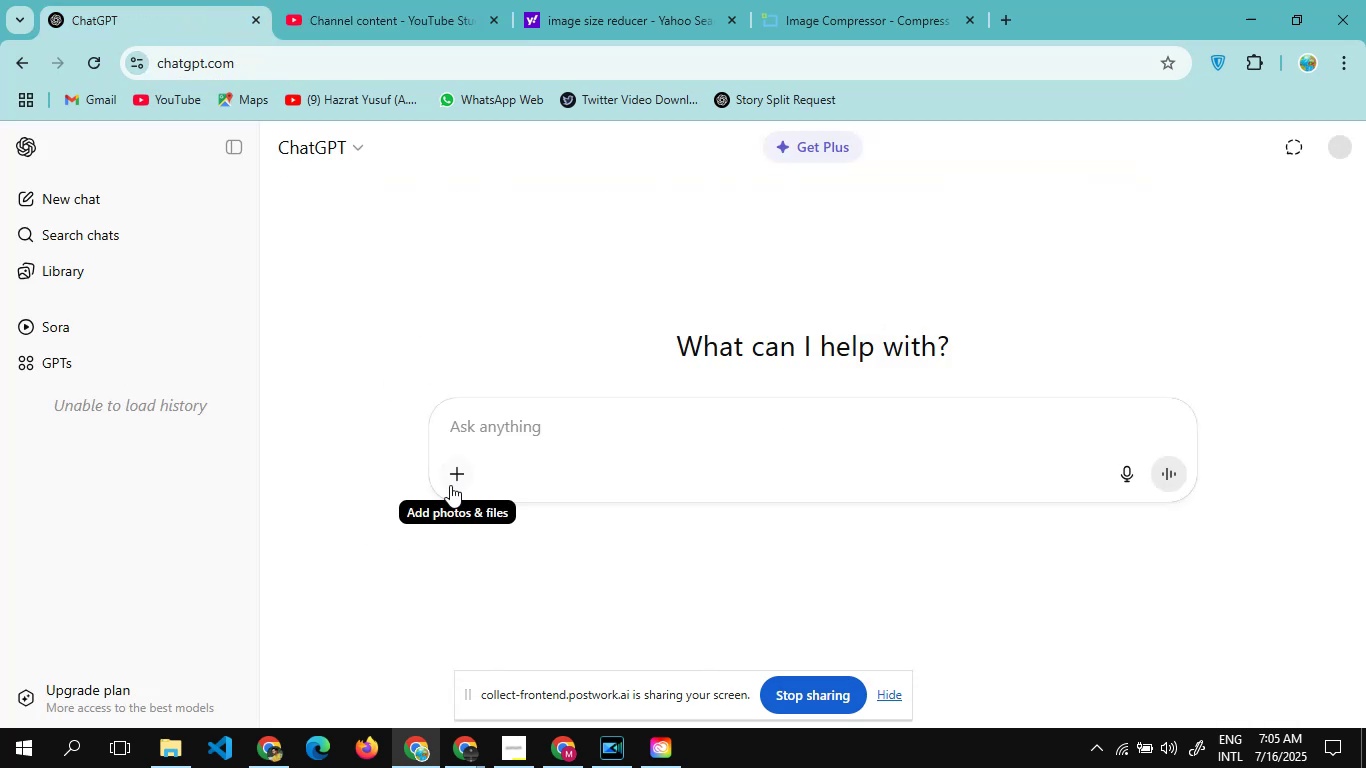 
wait(7.63)
 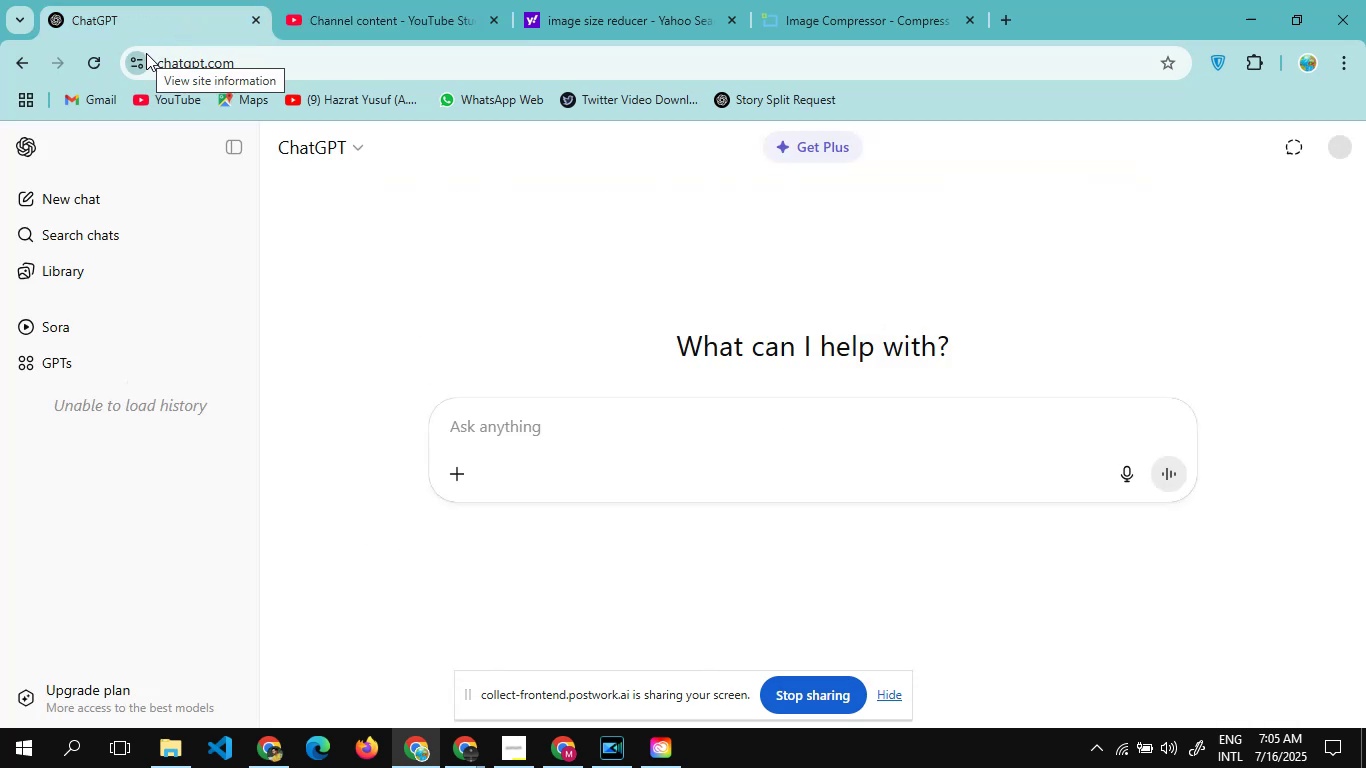 
left_click([344, 138])
 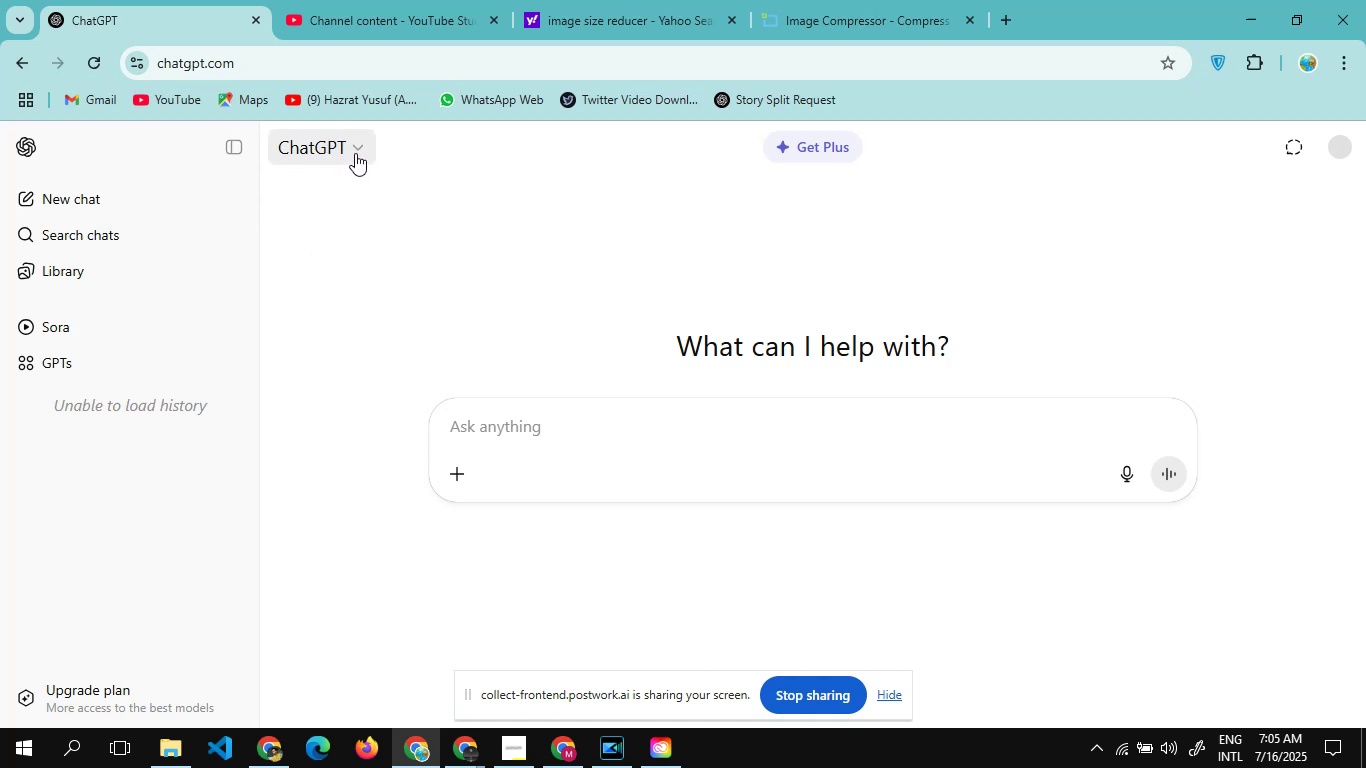 
left_click([355, 153])
 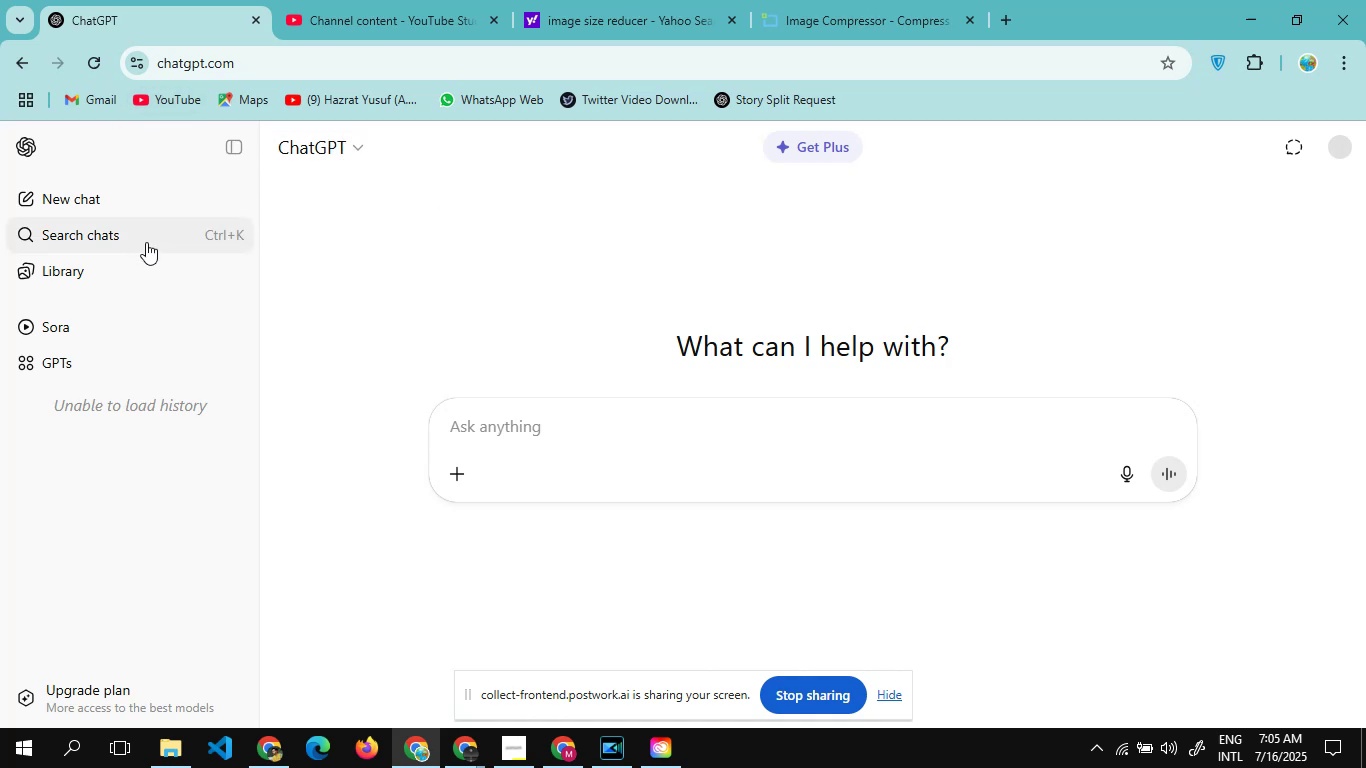 
wait(8.53)
 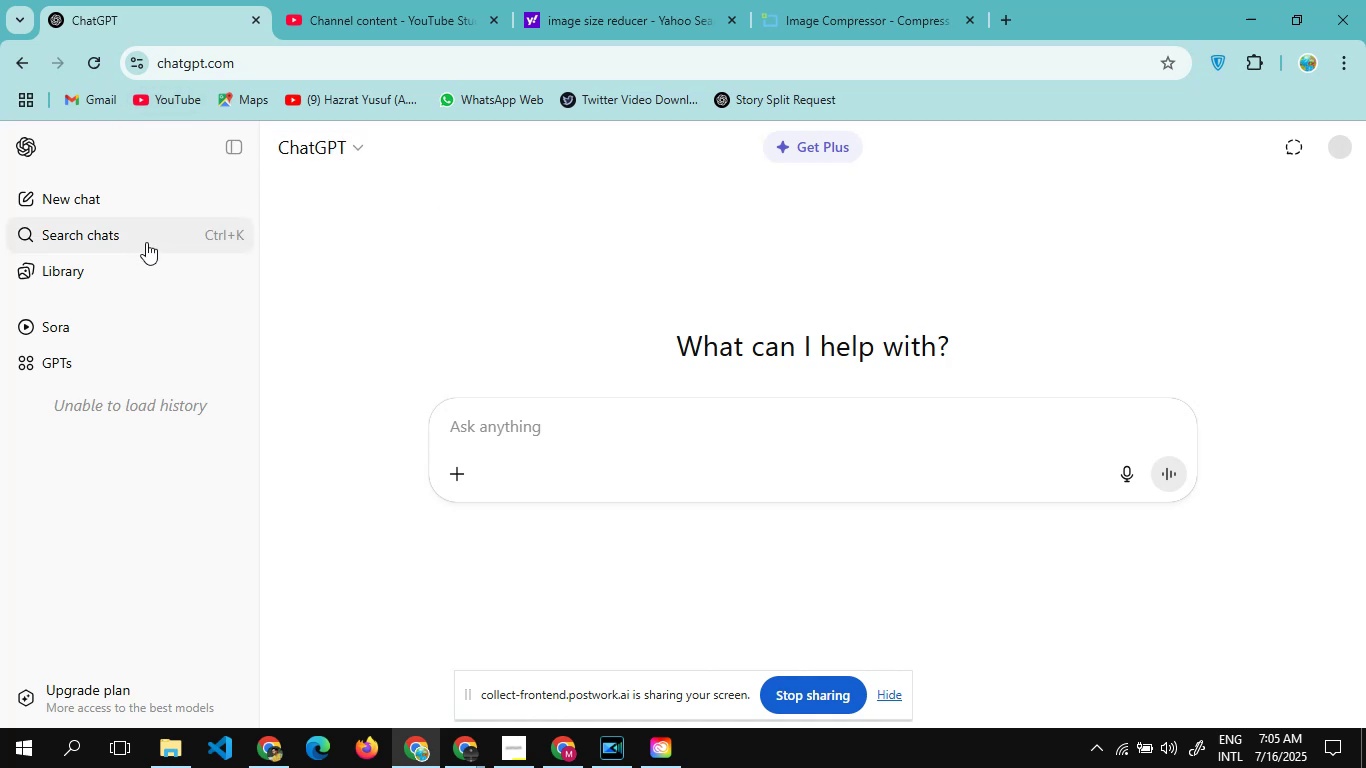 
left_click([1338, 152])
 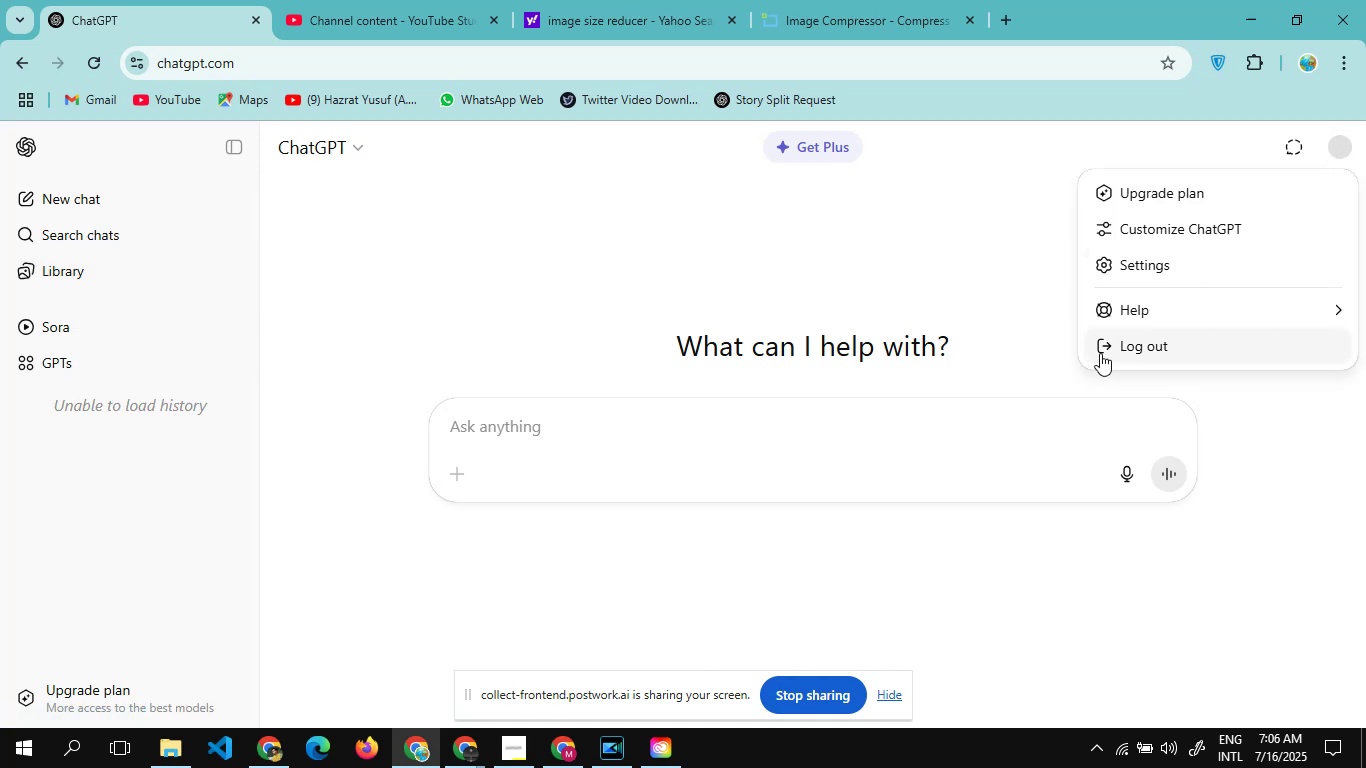 
left_click([1102, 351])
 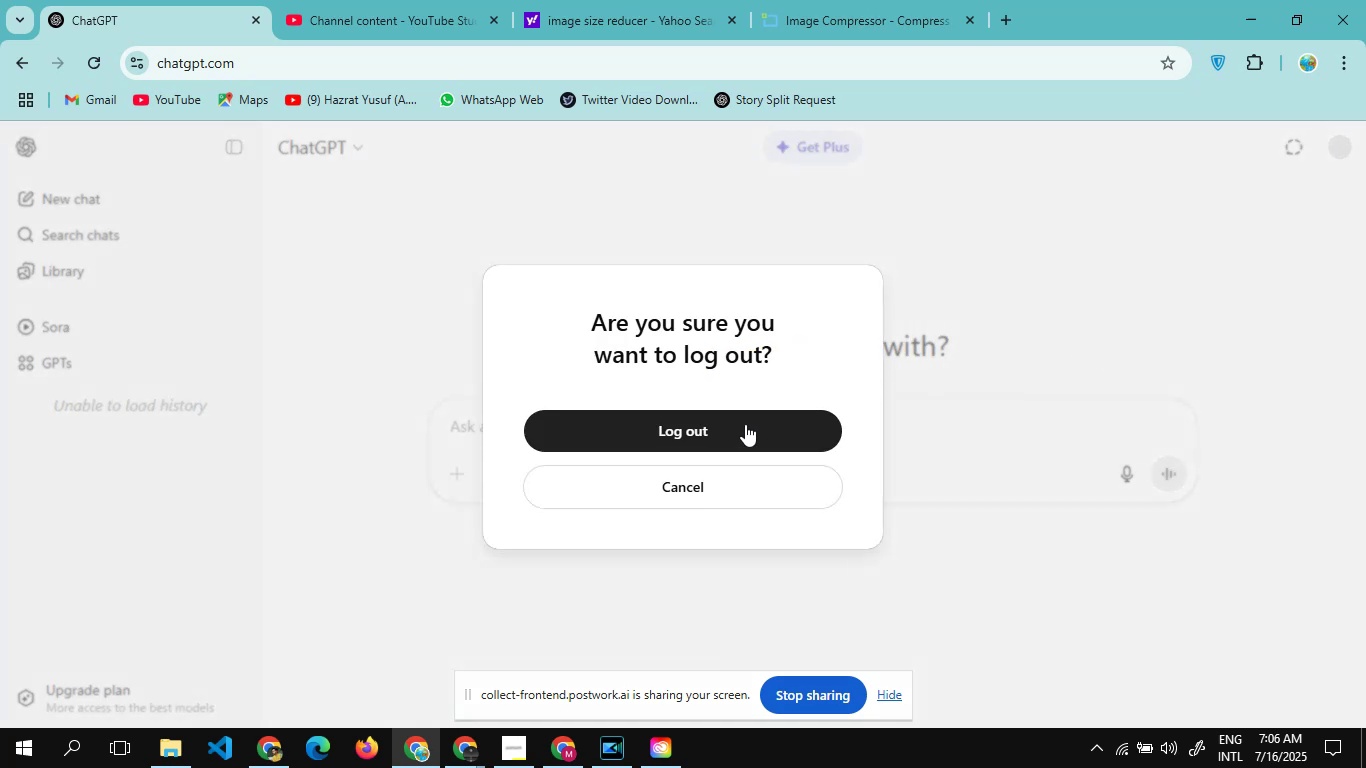 
left_click([739, 418])
 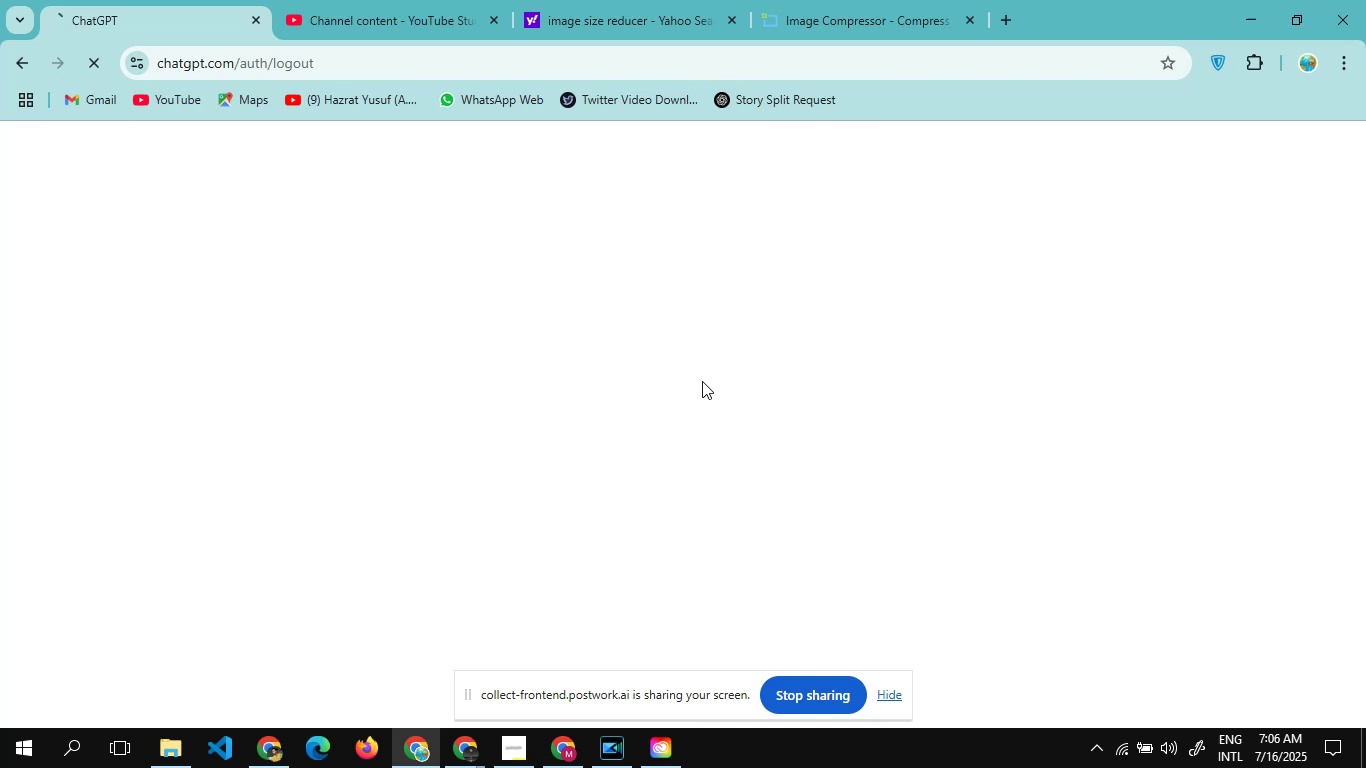 
wait(17.46)
 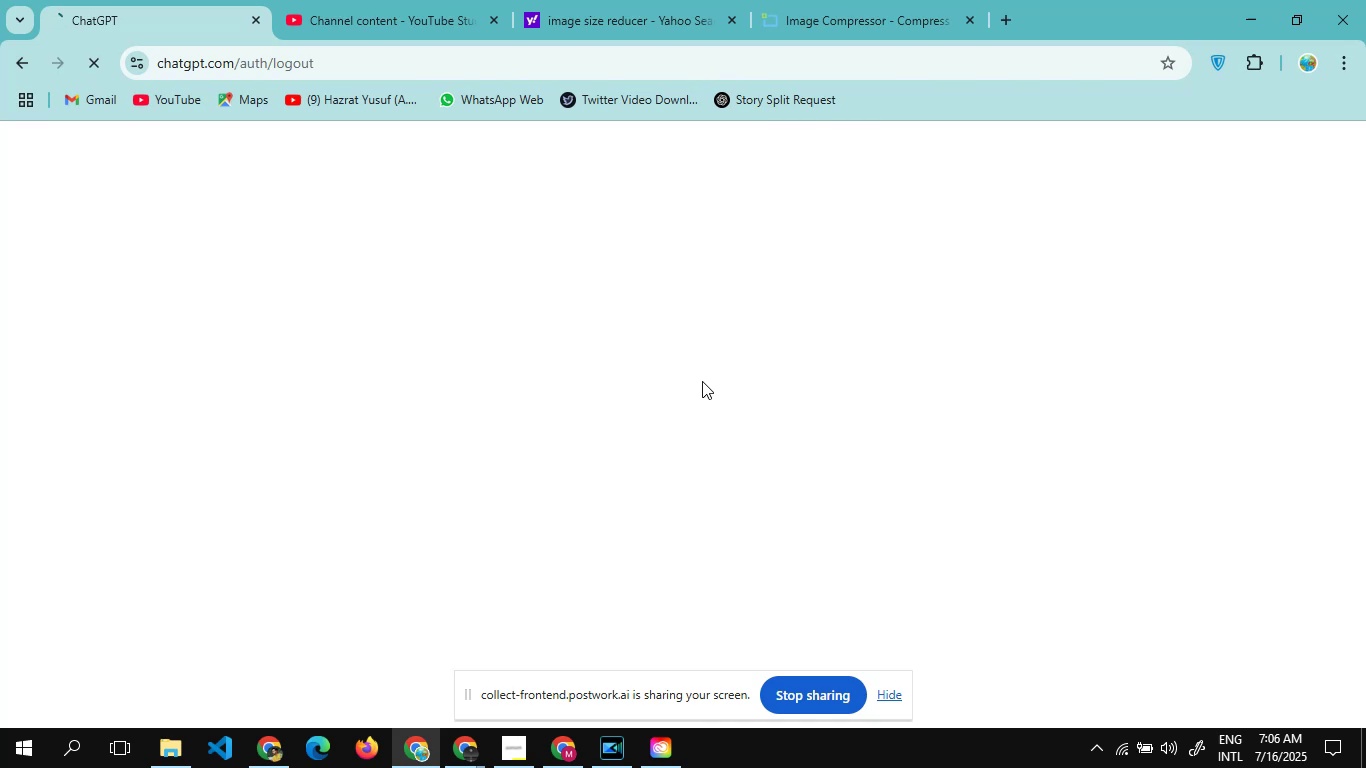 
left_click([1142, 148])
 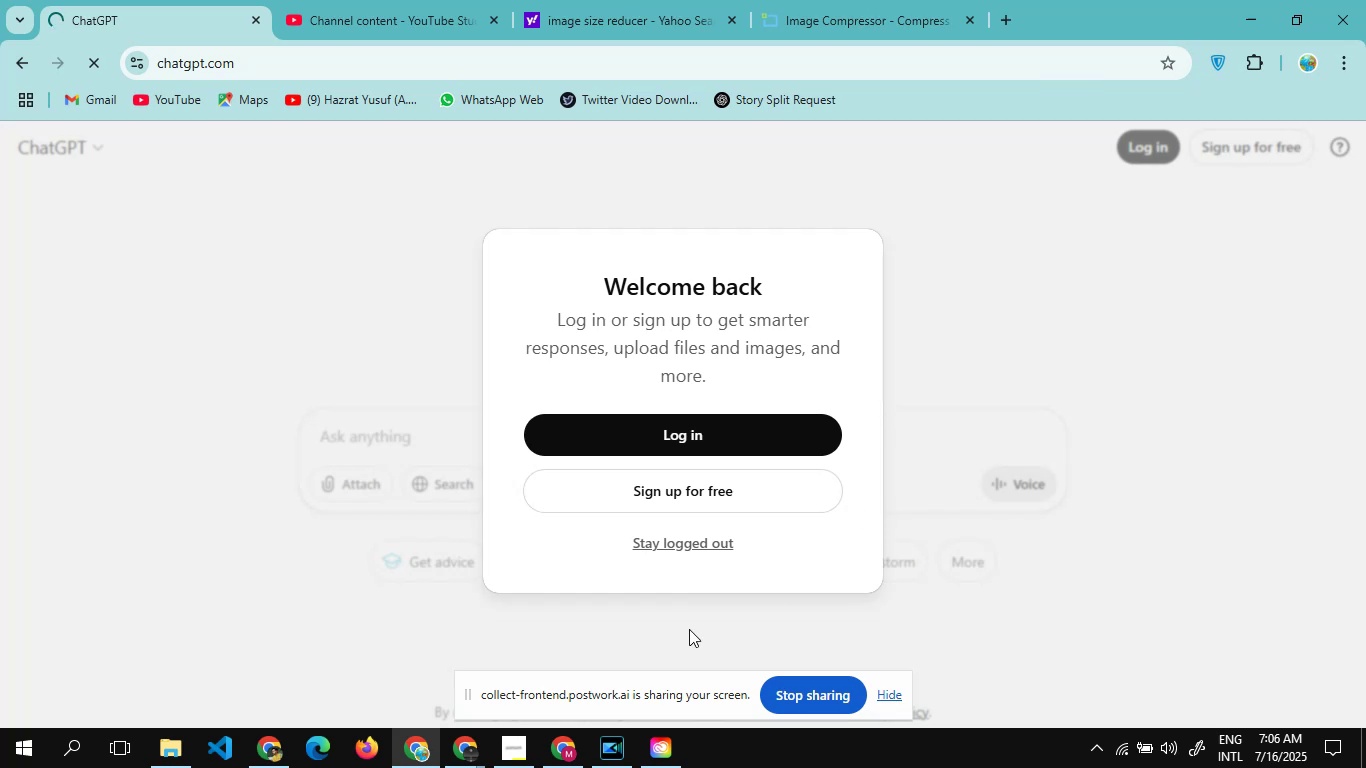 
wait(6.16)
 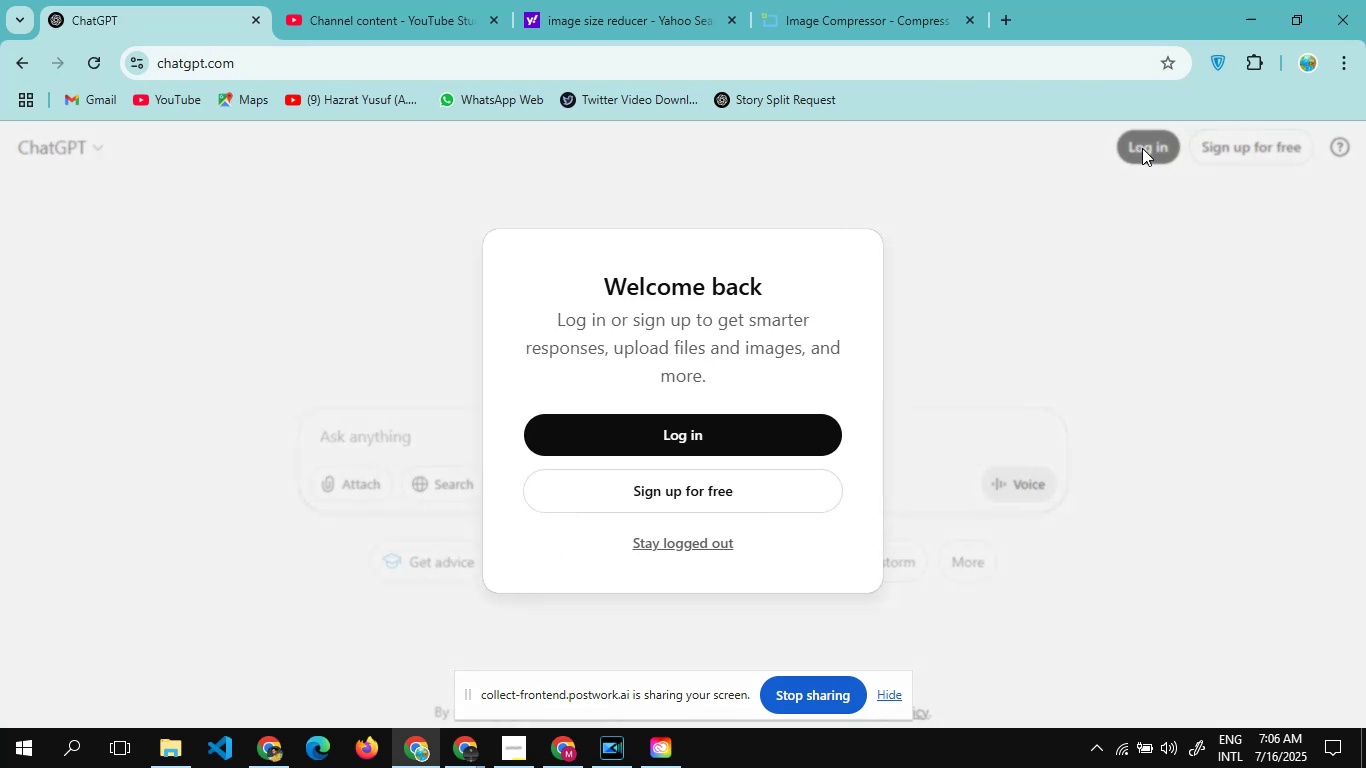 
left_click([716, 440])
 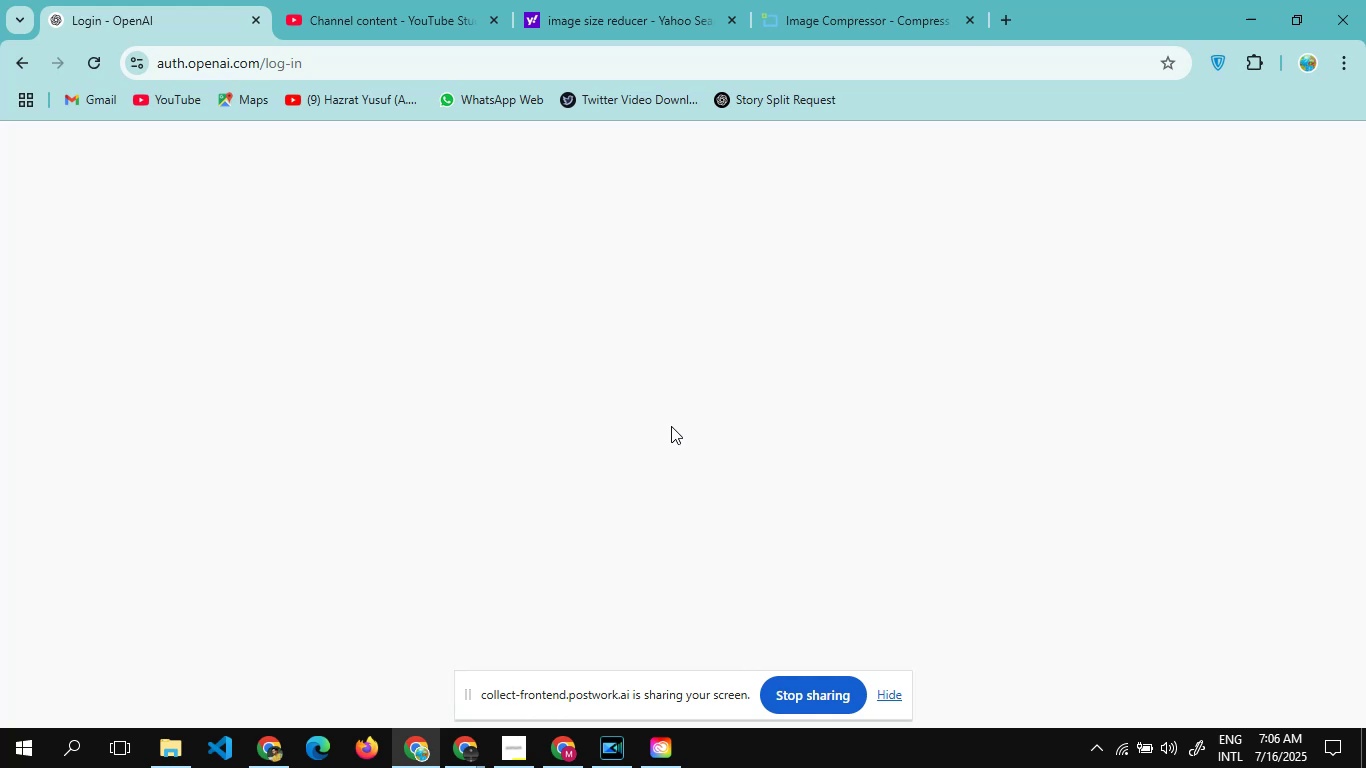 
wait(20.09)
 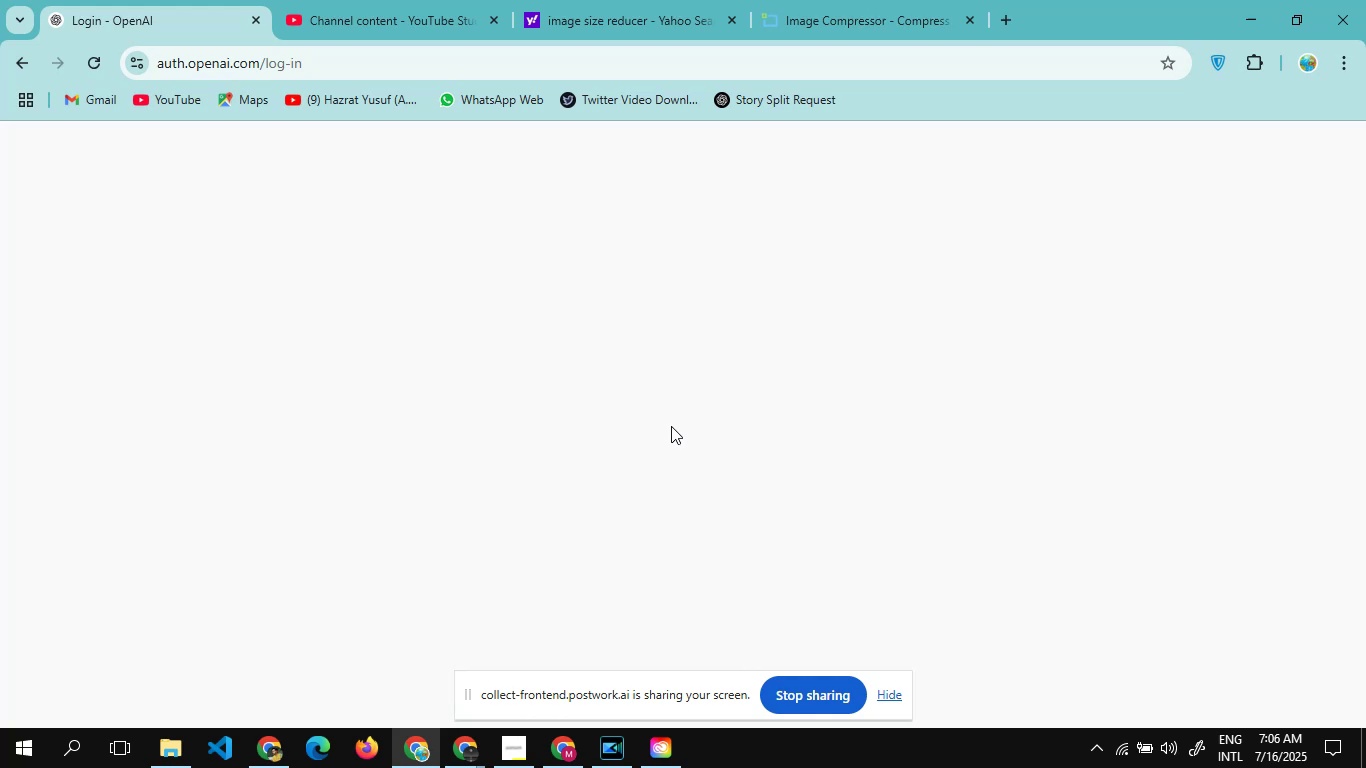 
left_click([636, 560])
 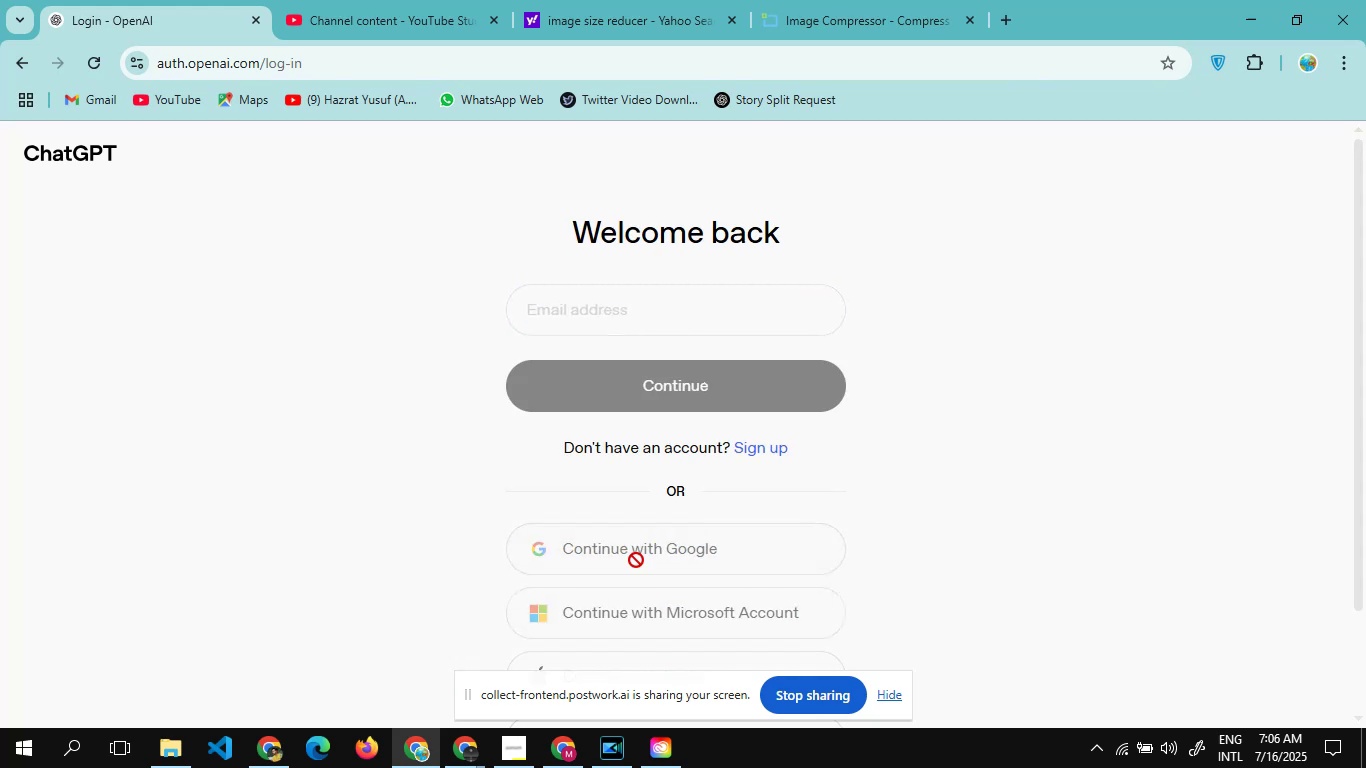 
wait(9.39)
 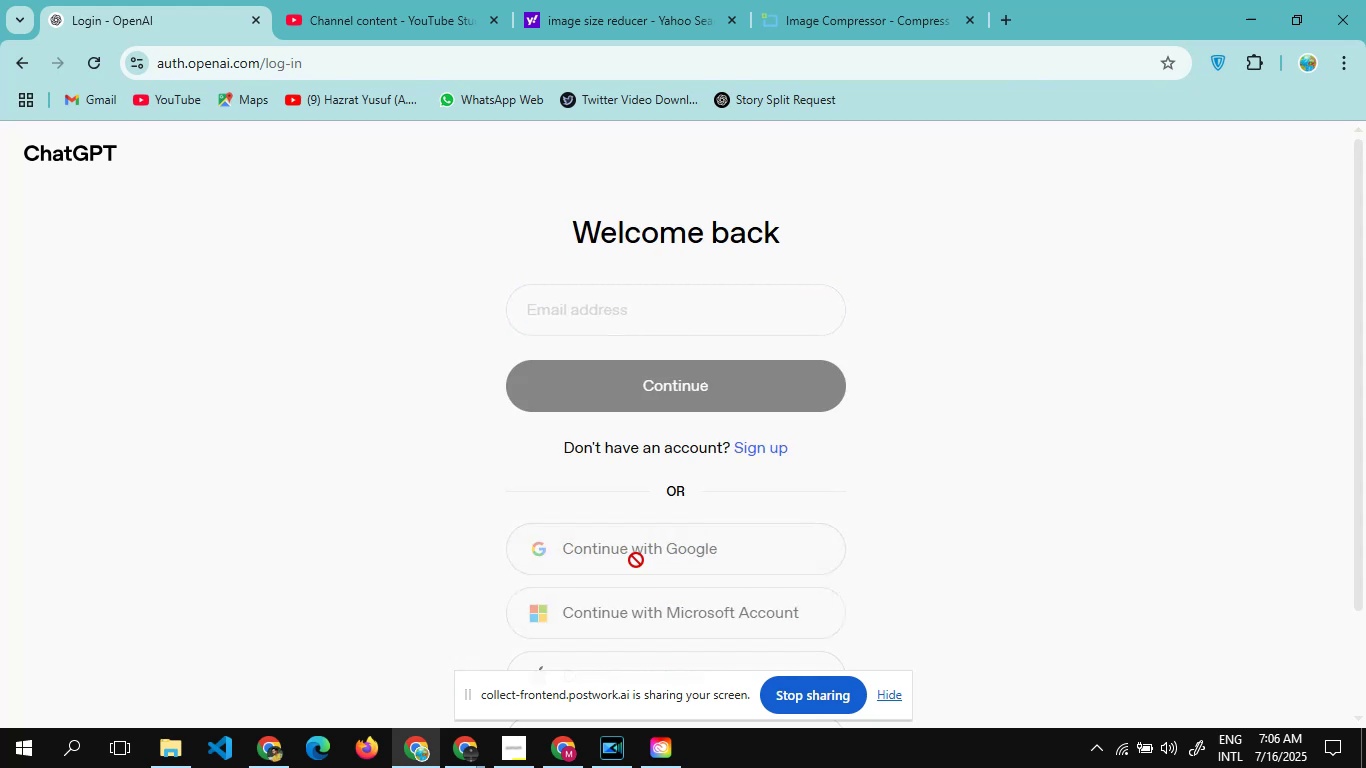 
left_click([675, 459])
 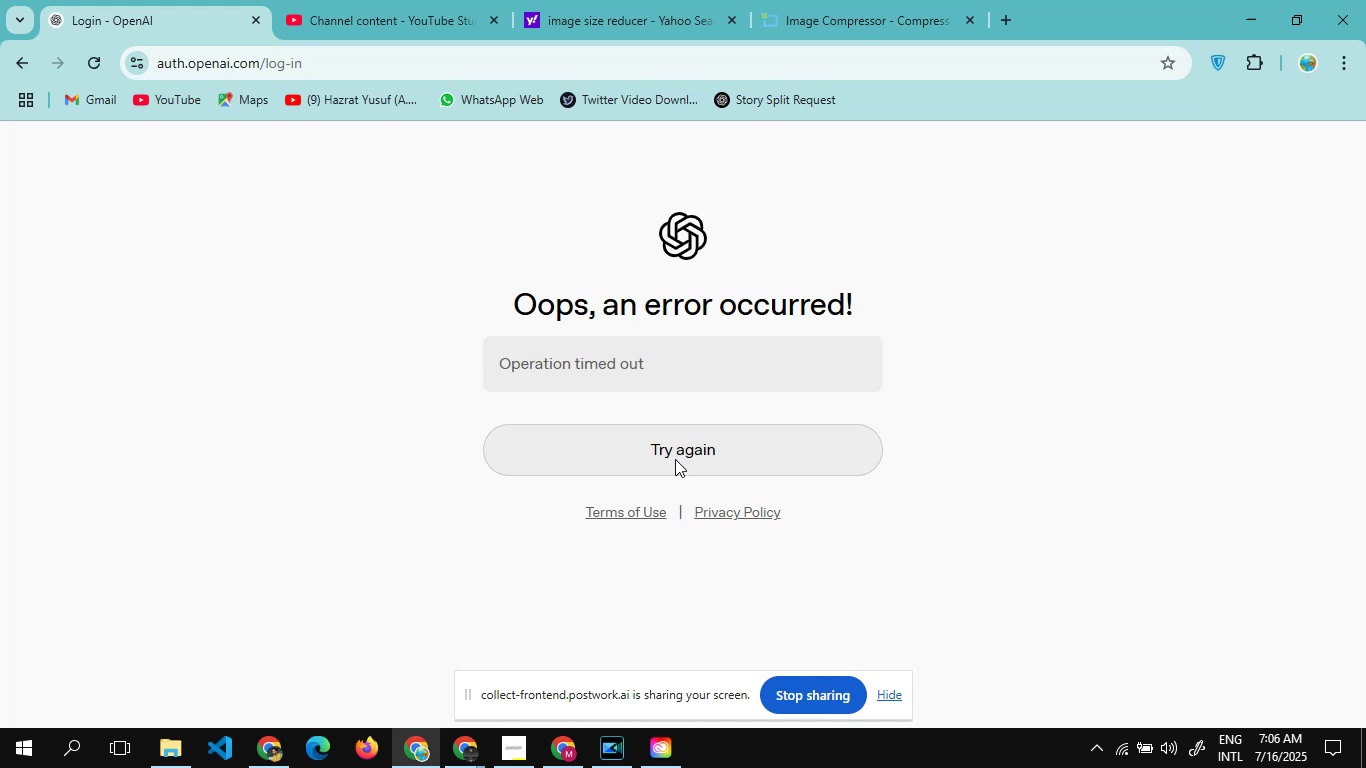 
left_click([675, 459])
 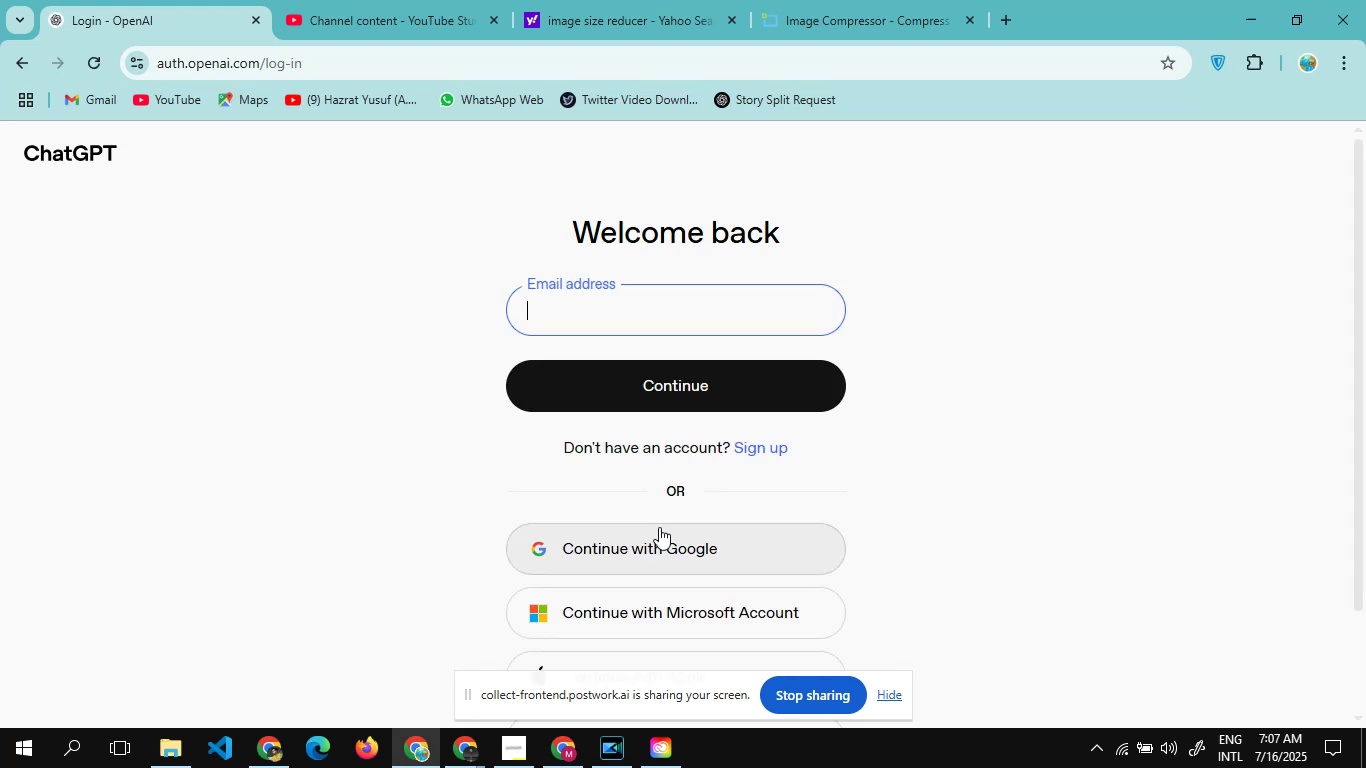 
left_click([658, 546])
 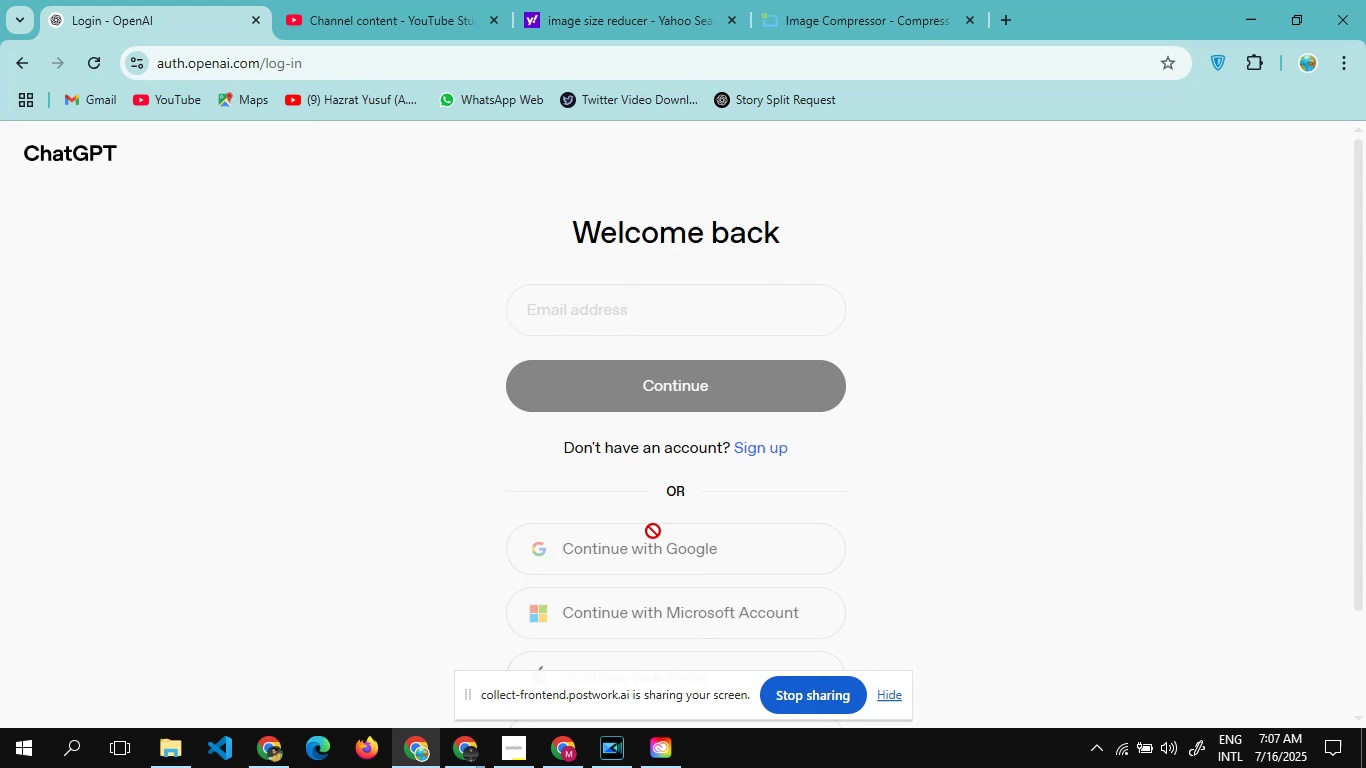 
wait(9.04)
 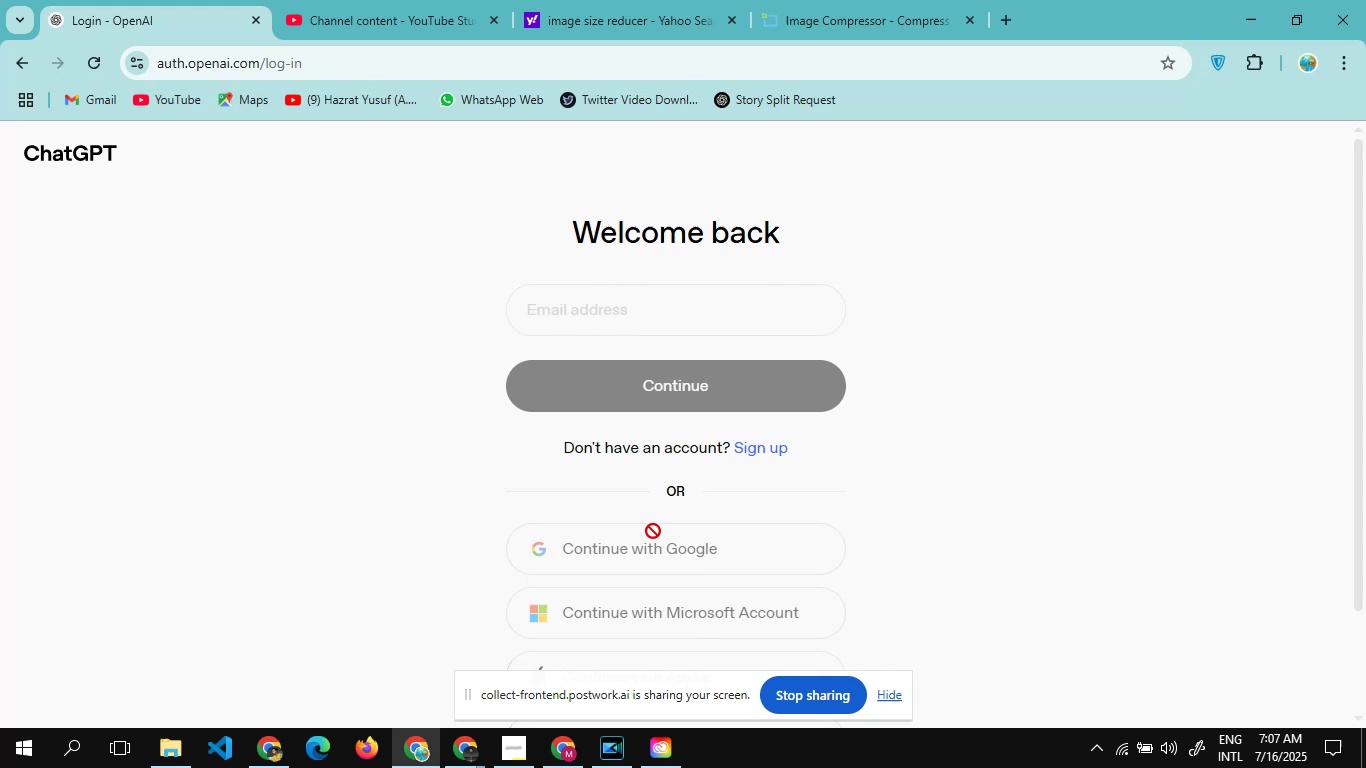 
left_click([655, 458])
 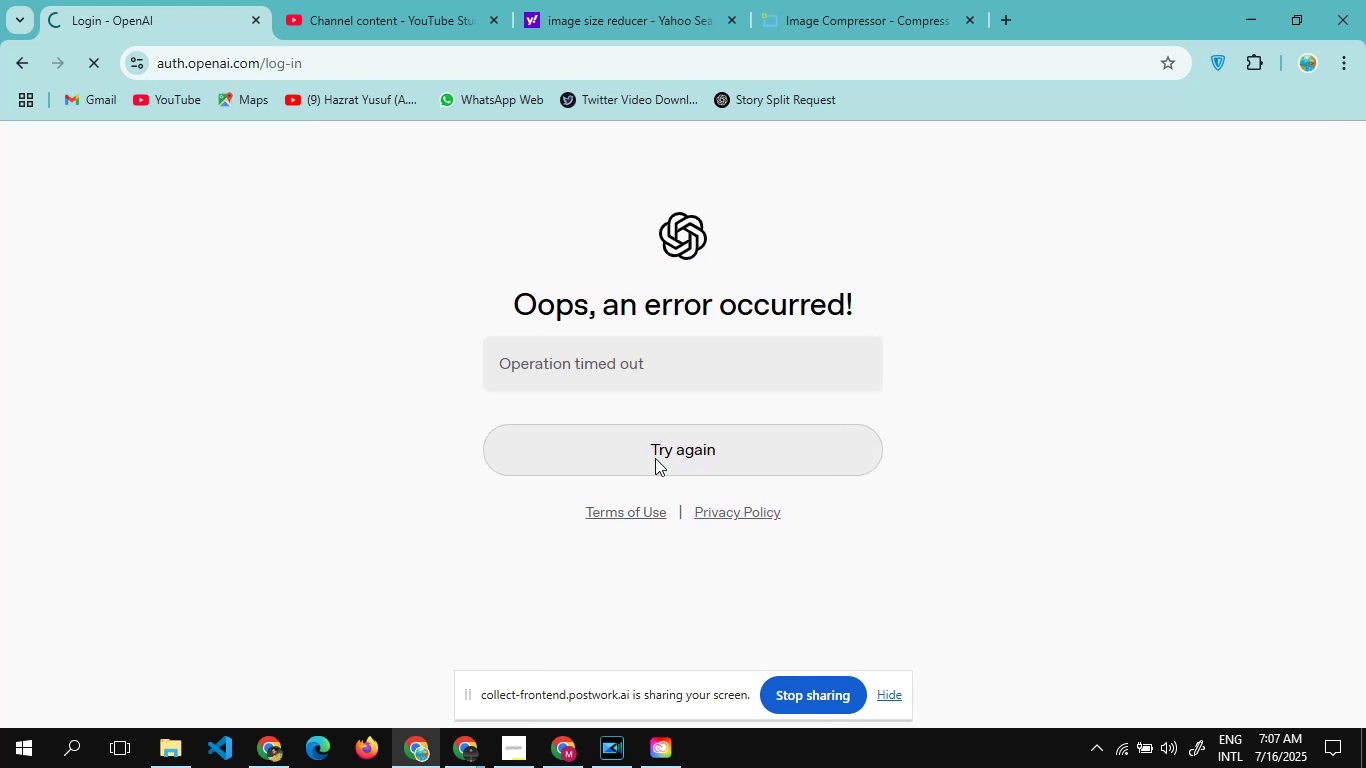 
wait(8.11)
 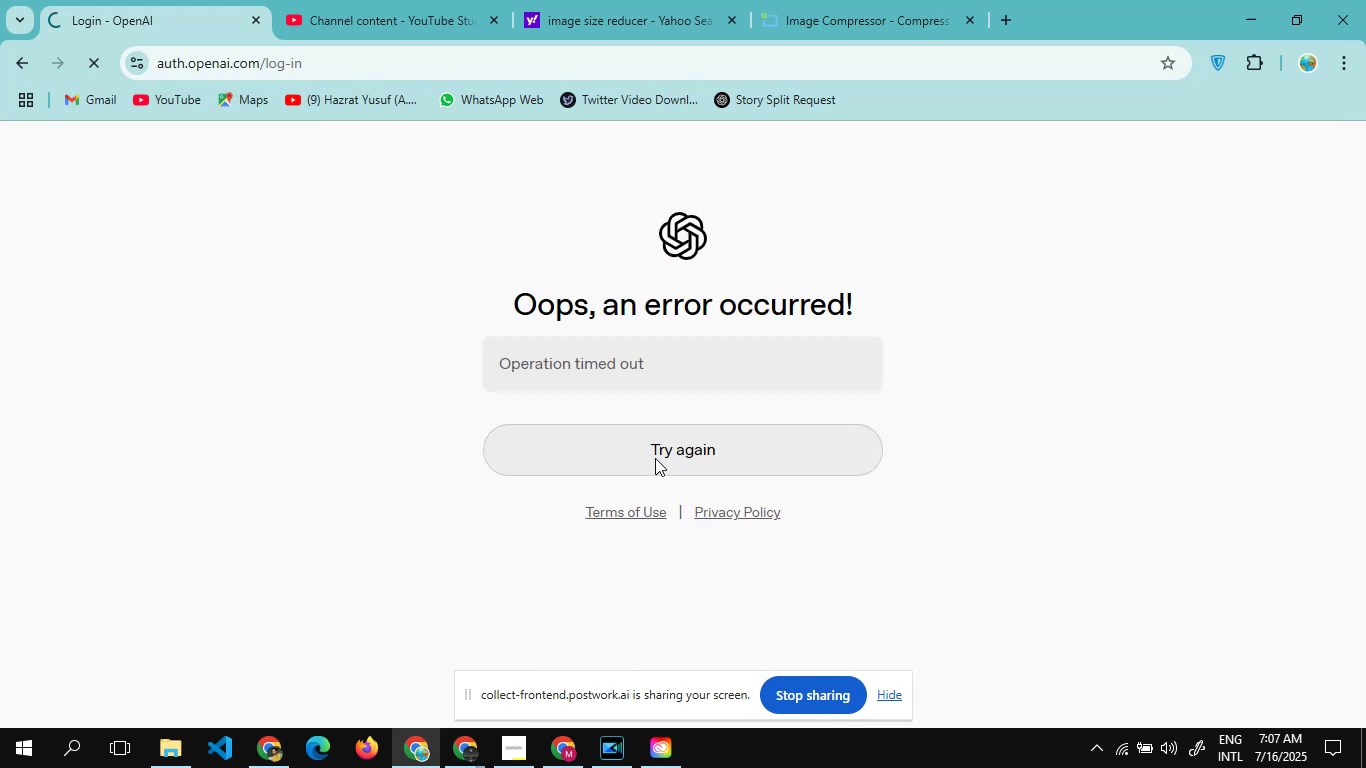 
left_click([611, 563])
 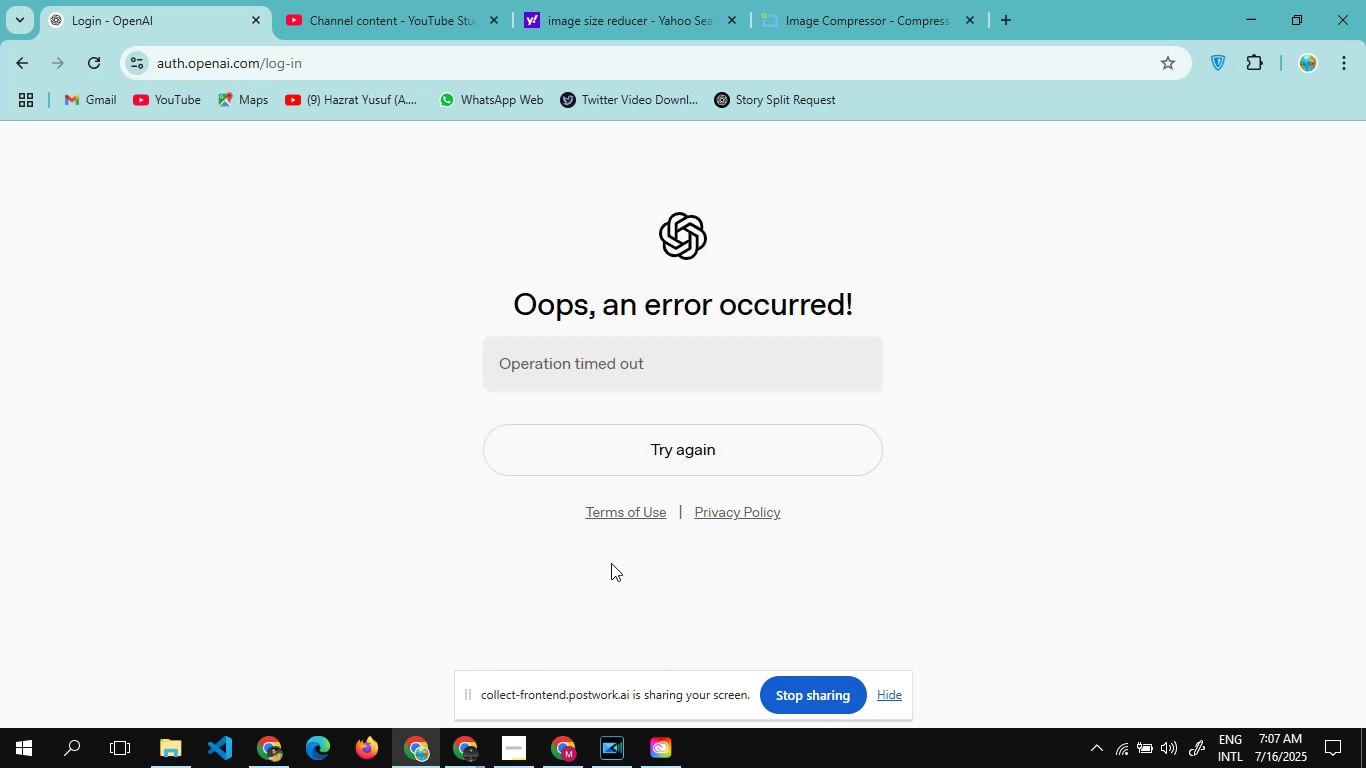 
wait(7.99)
 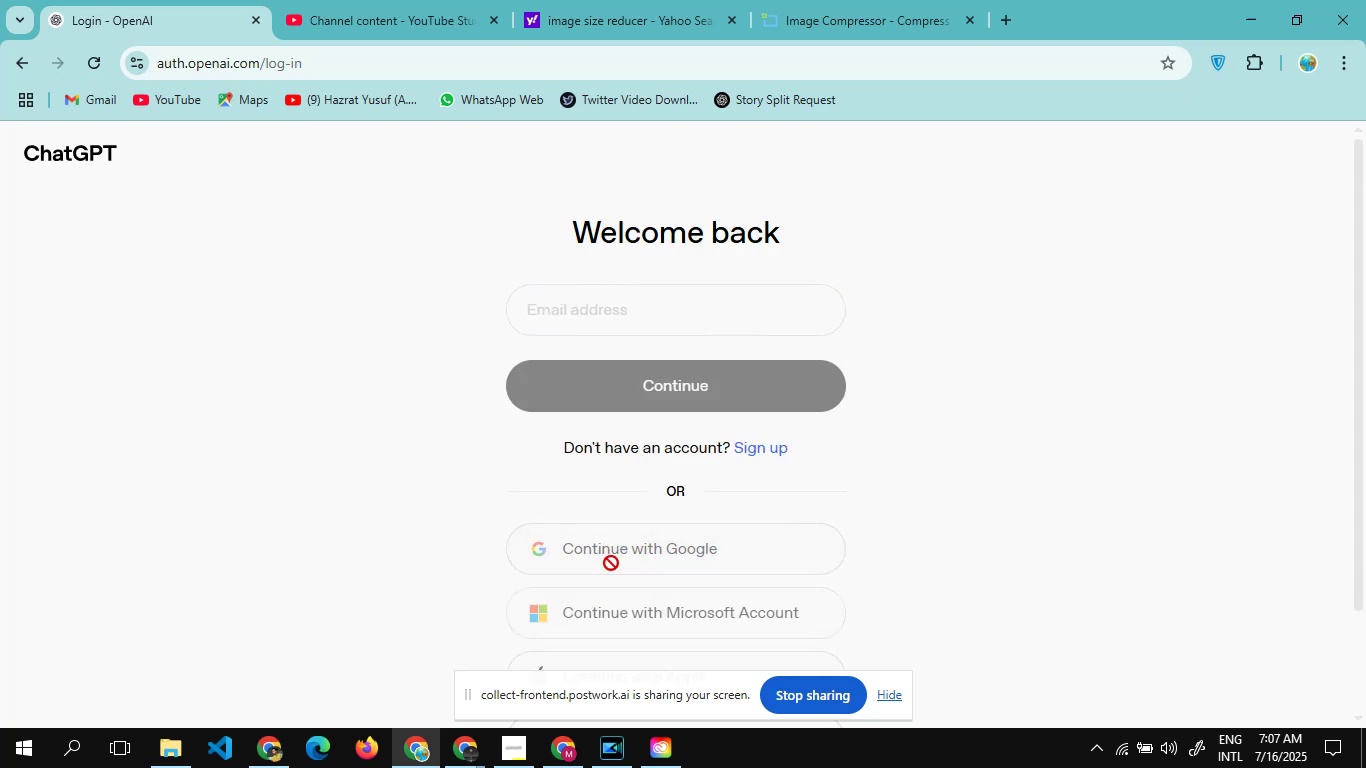 
left_click([560, 750])
 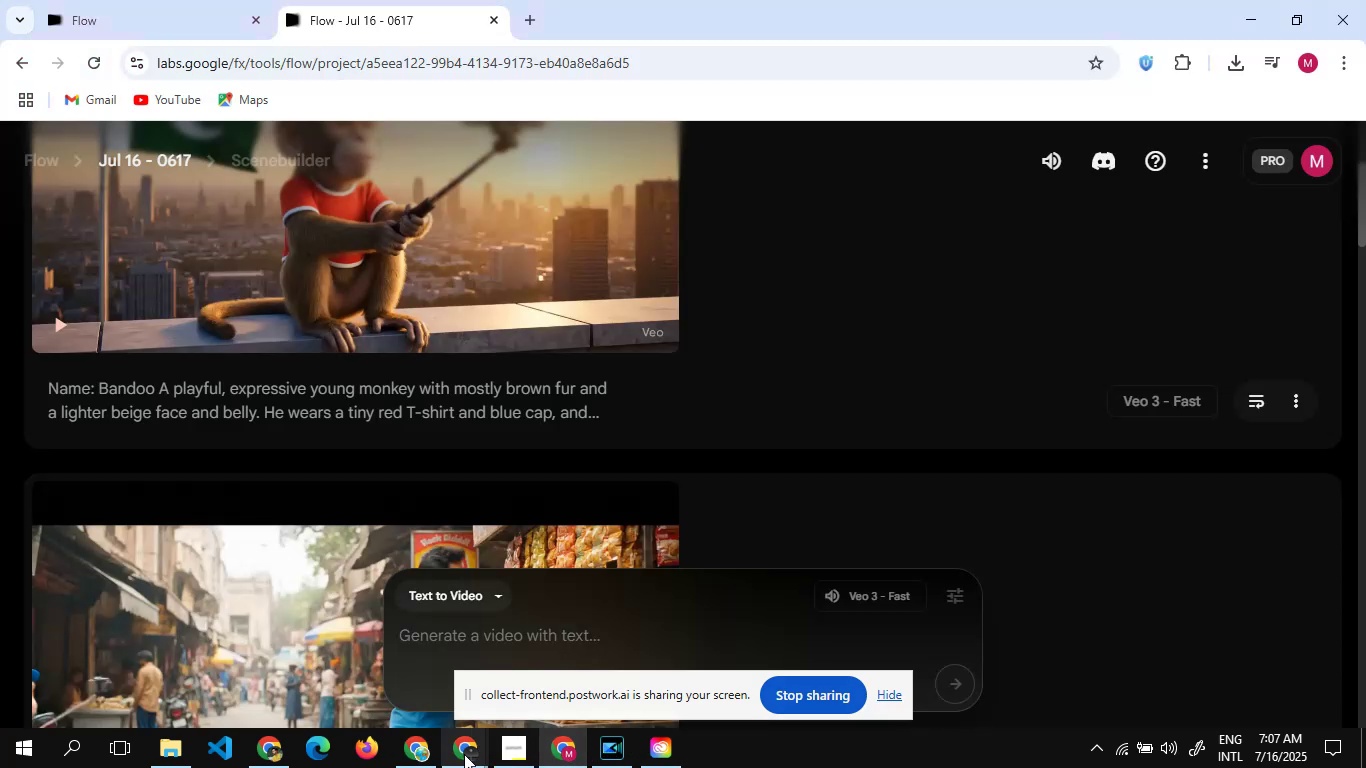 
left_click([424, 752])
 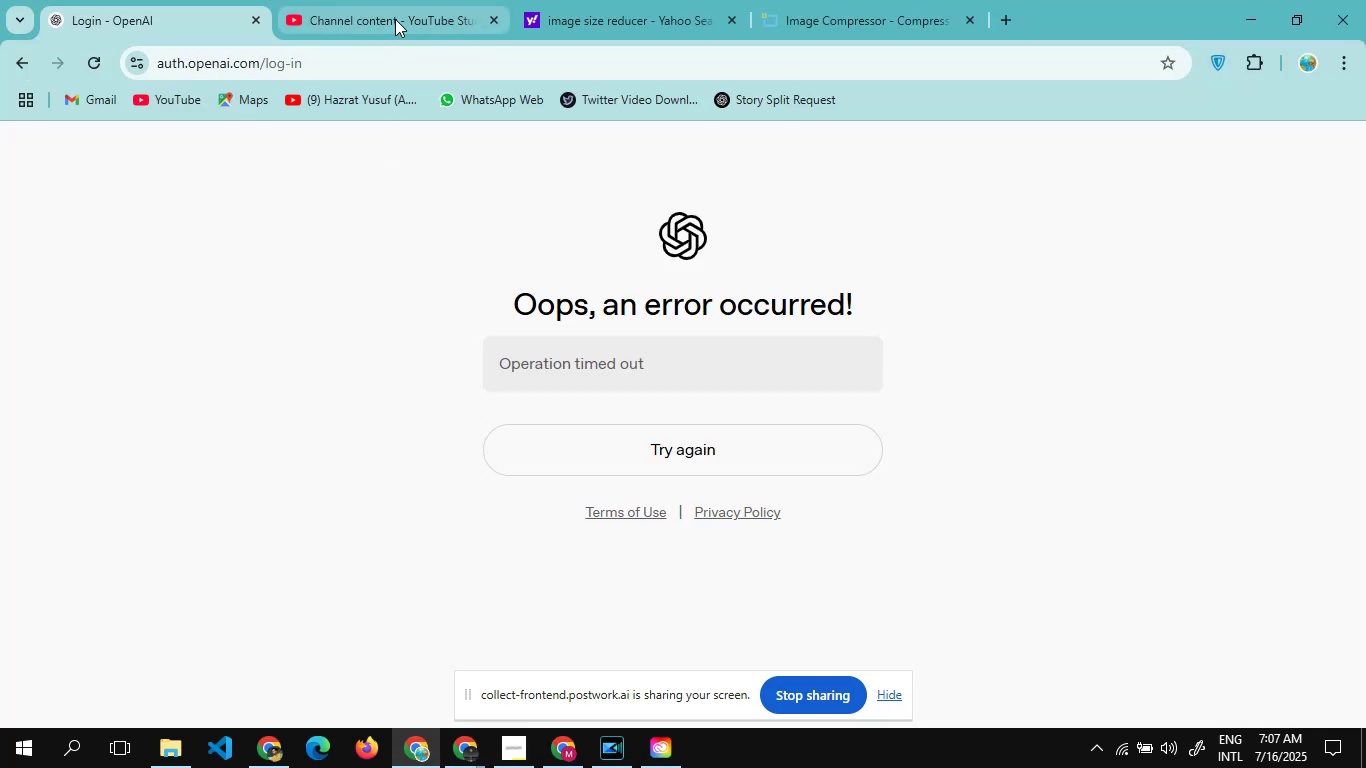 
left_click([395, 19])
 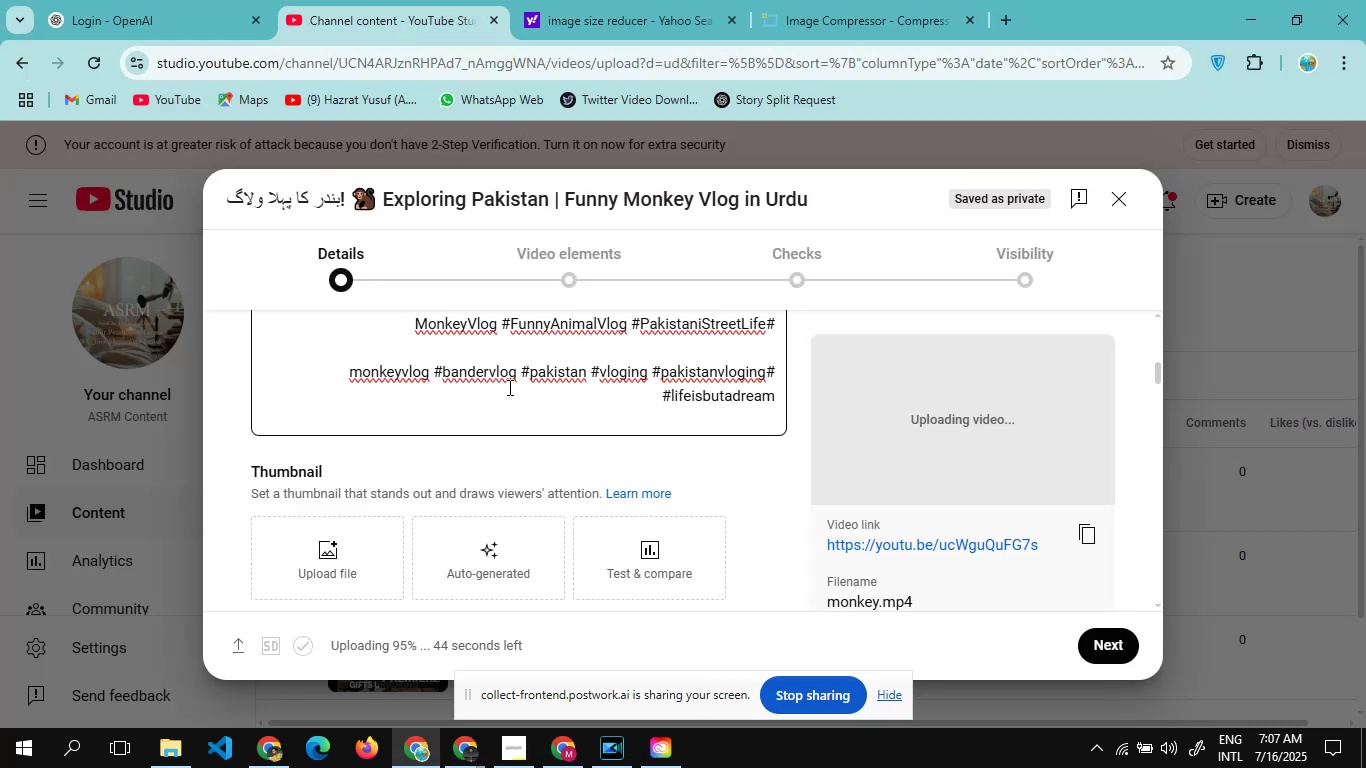 
scroll: coordinate [508, 387], scroll_direction: down, amount: 4.0
 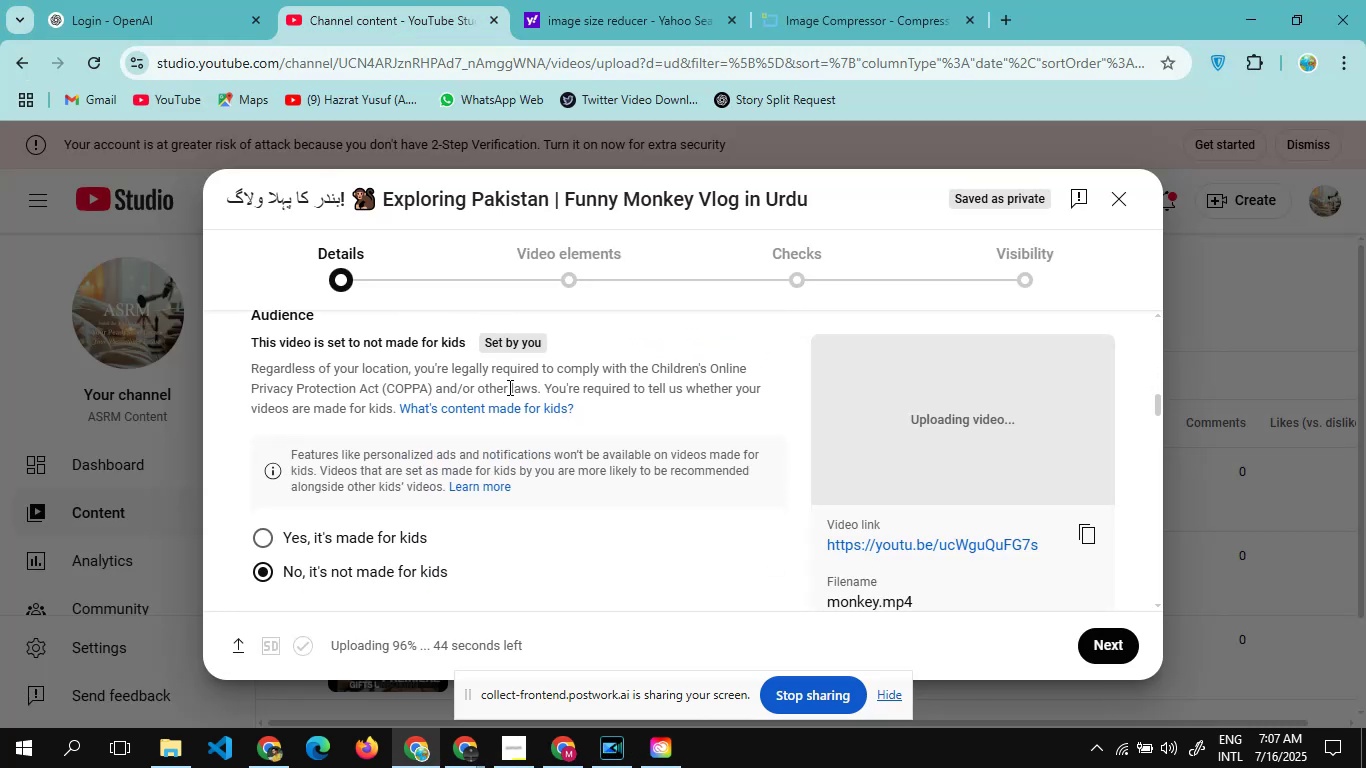 
scroll: coordinate [508, 387], scroll_direction: up, amount: 7.0
 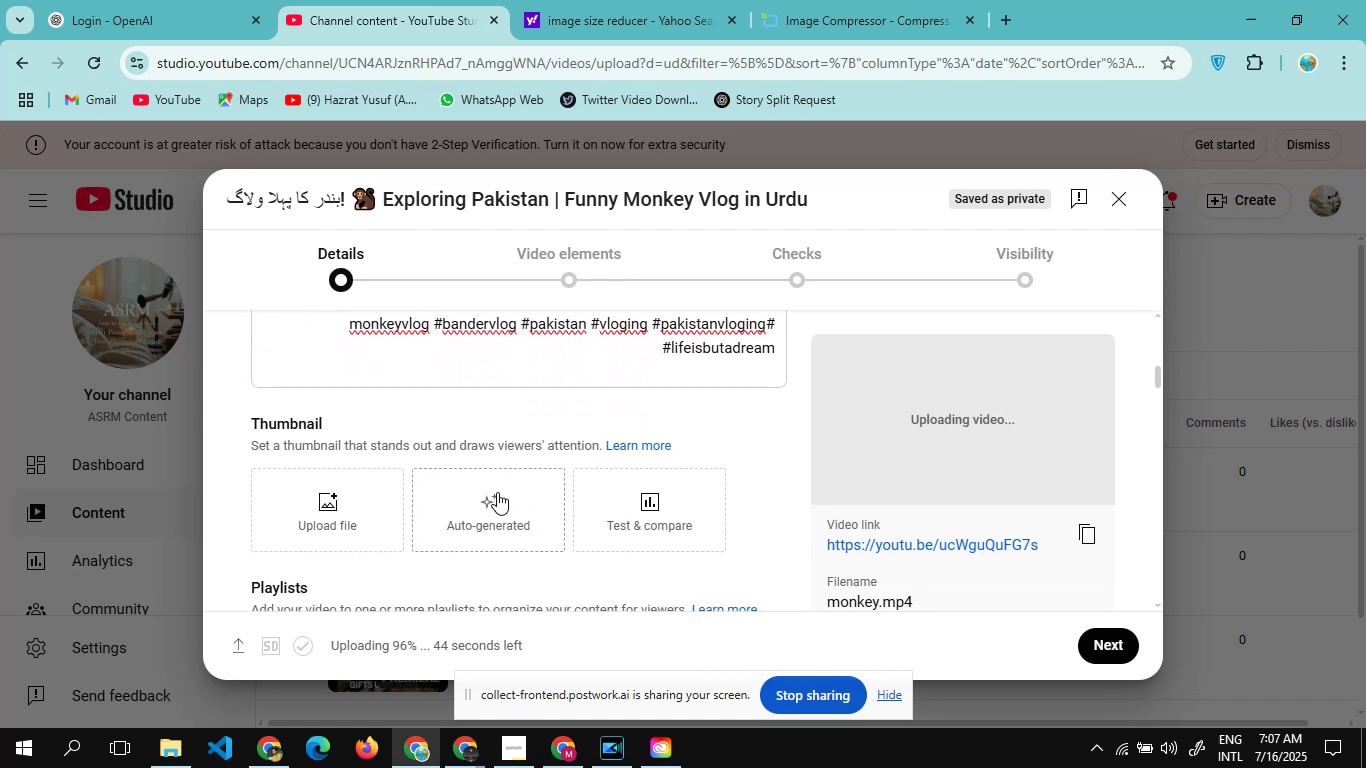 
left_click([497, 492])
 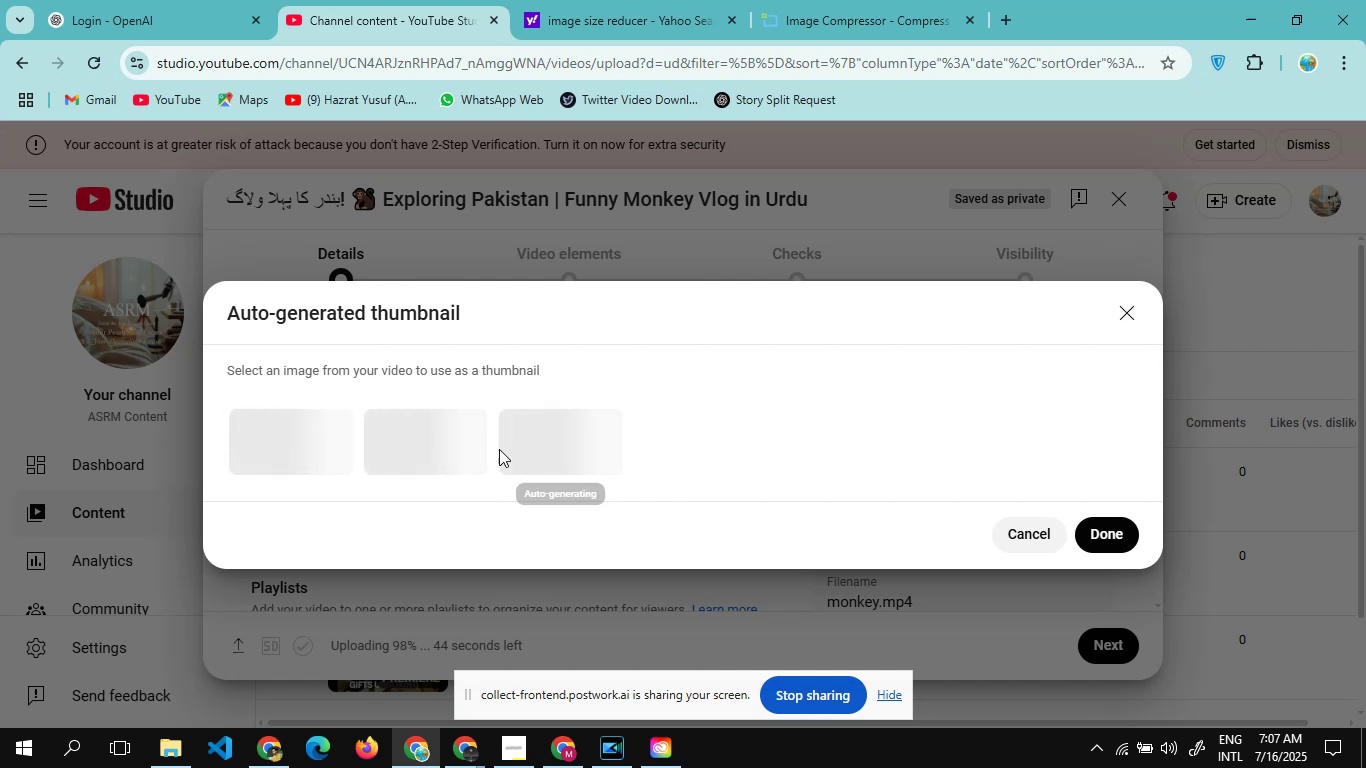 
wait(16.42)
 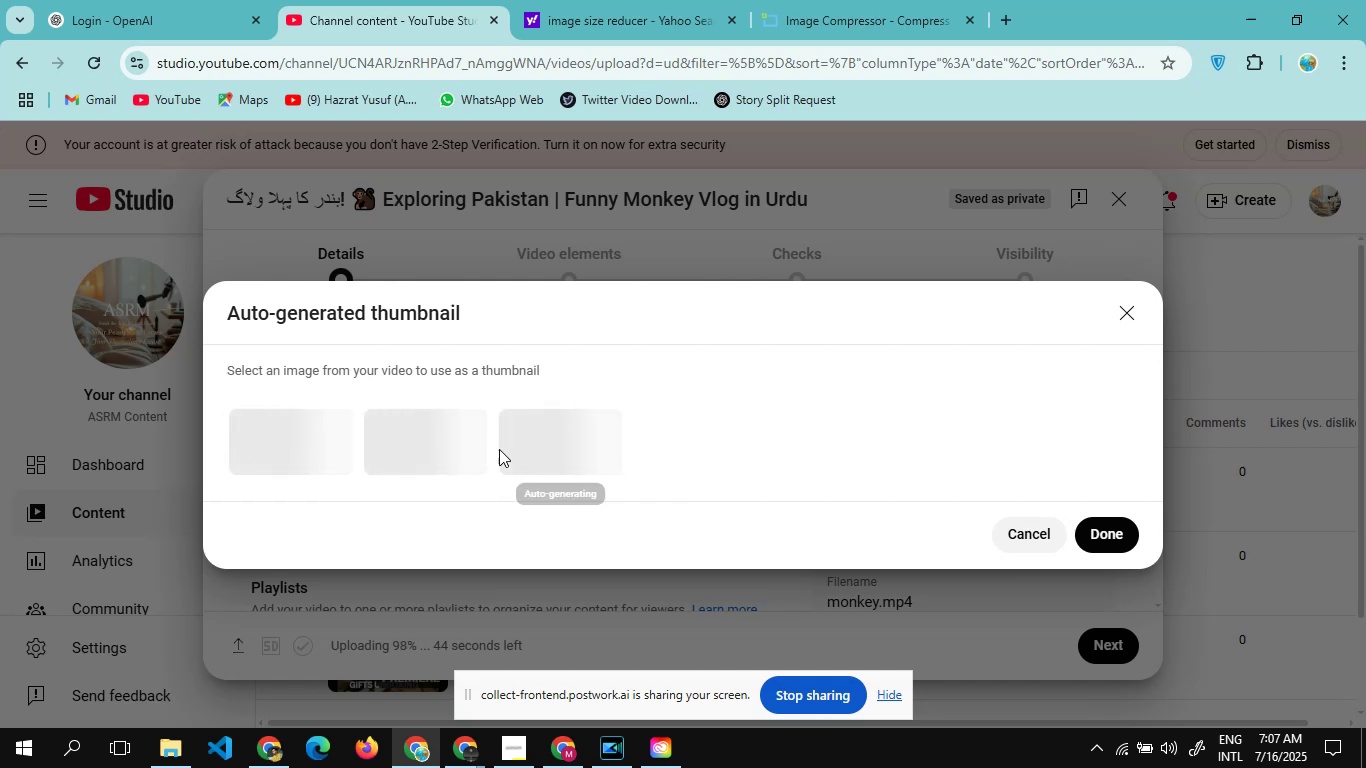 
left_click([495, 449])
 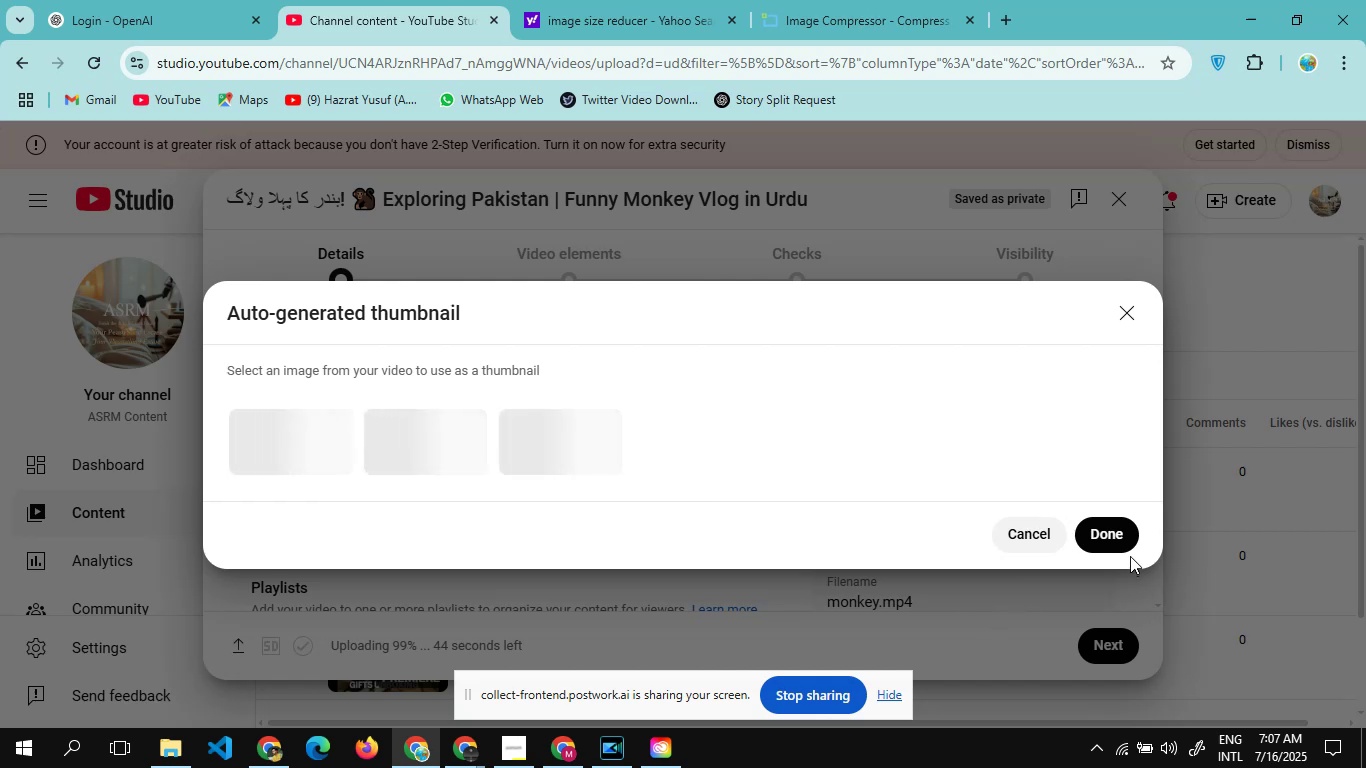 
left_click([1108, 541])
 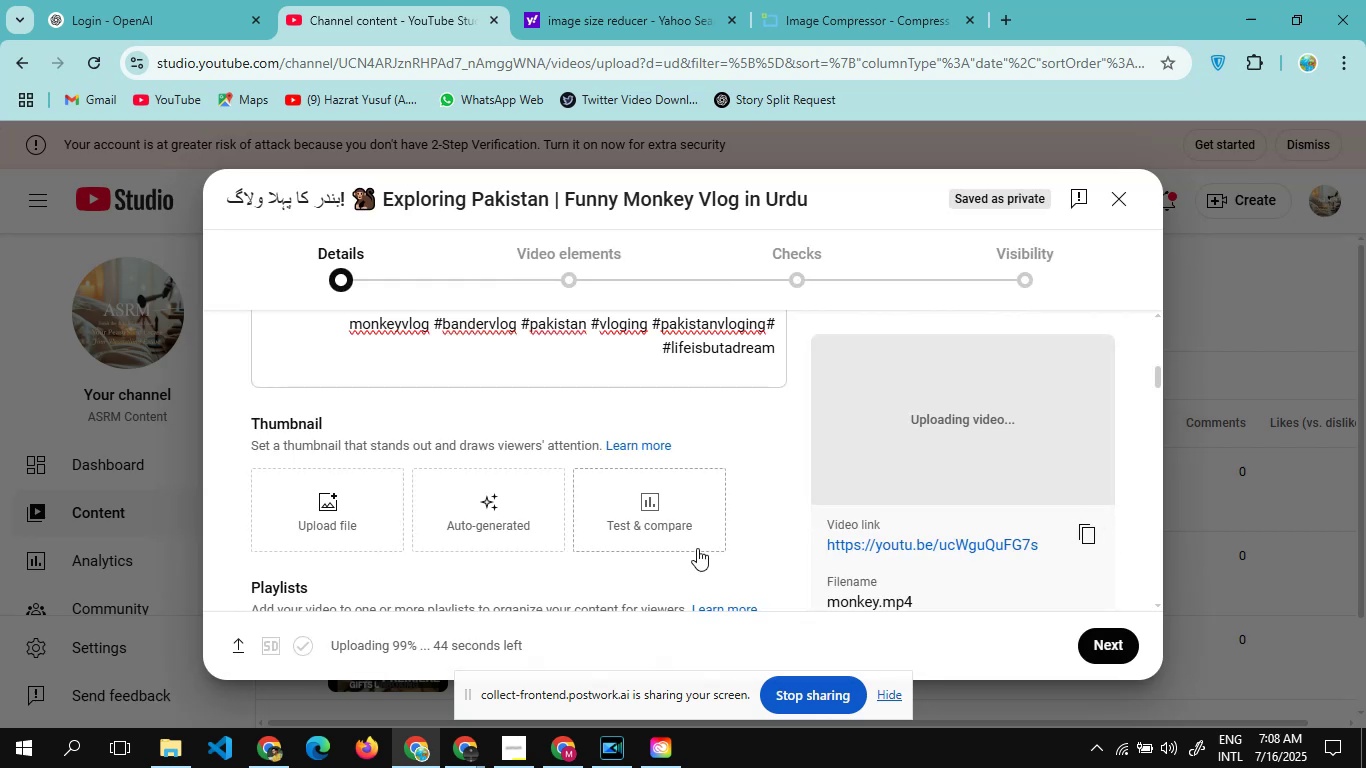 
scroll: coordinate [636, 529], scroll_direction: down, amount: 6.0
 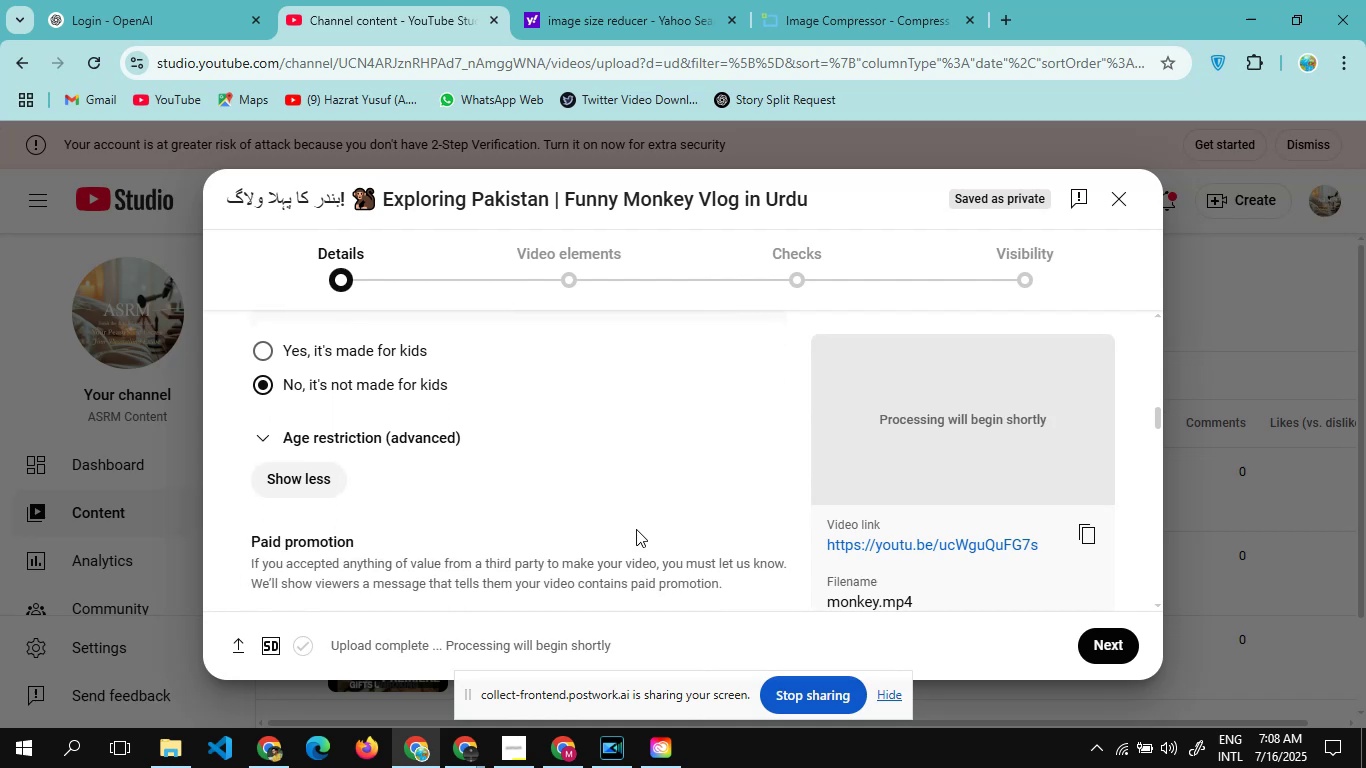 
scroll: coordinate [636, 529], scroll_direction: none, amount: 0.0
 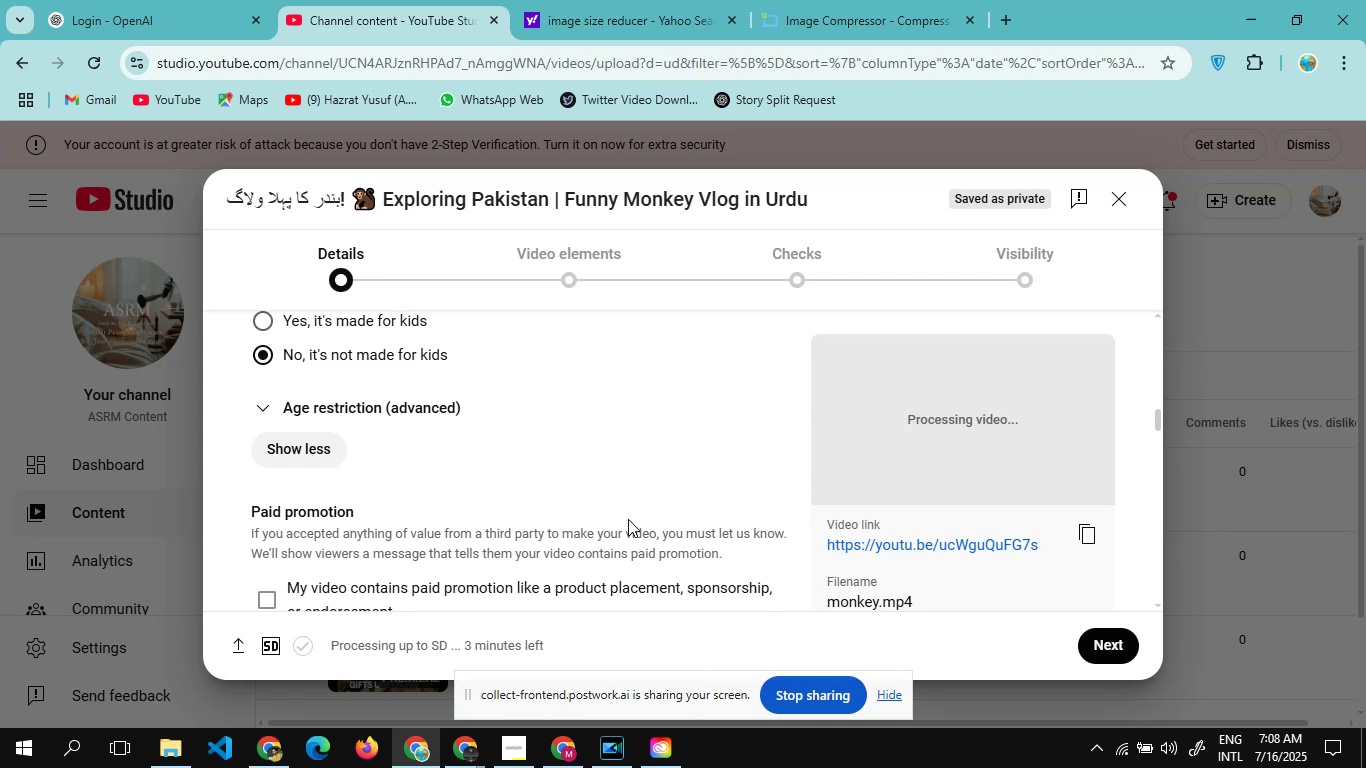 
wait(13.08)
 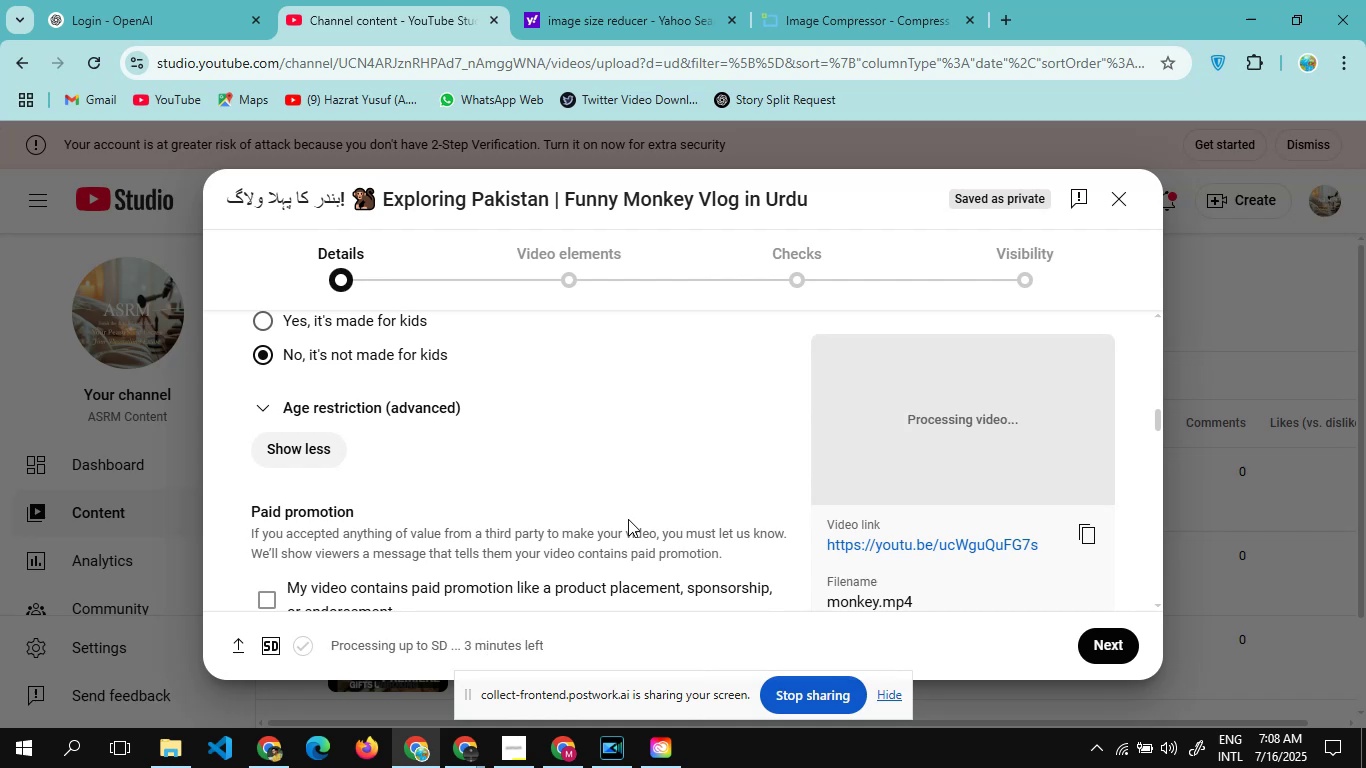 
left_click([183, 21])
 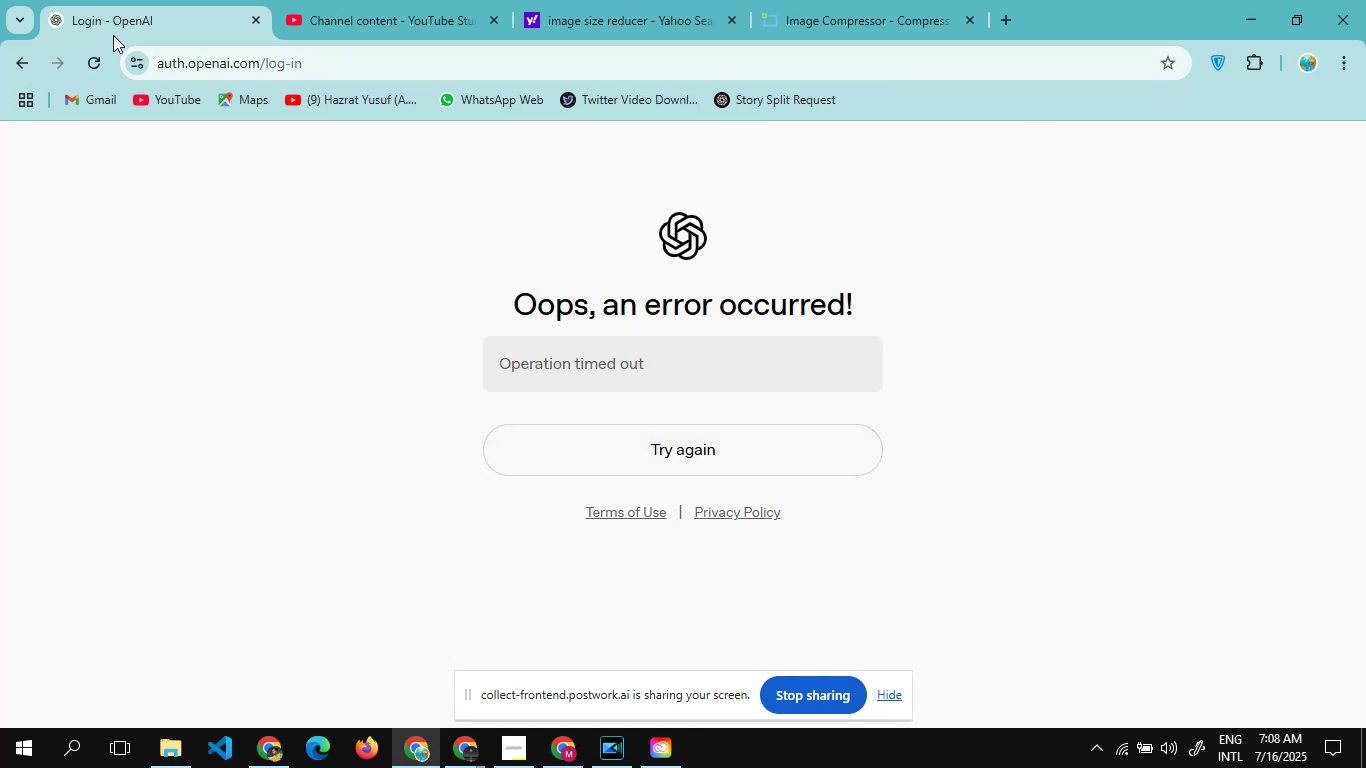 
left_click([89, 59])
 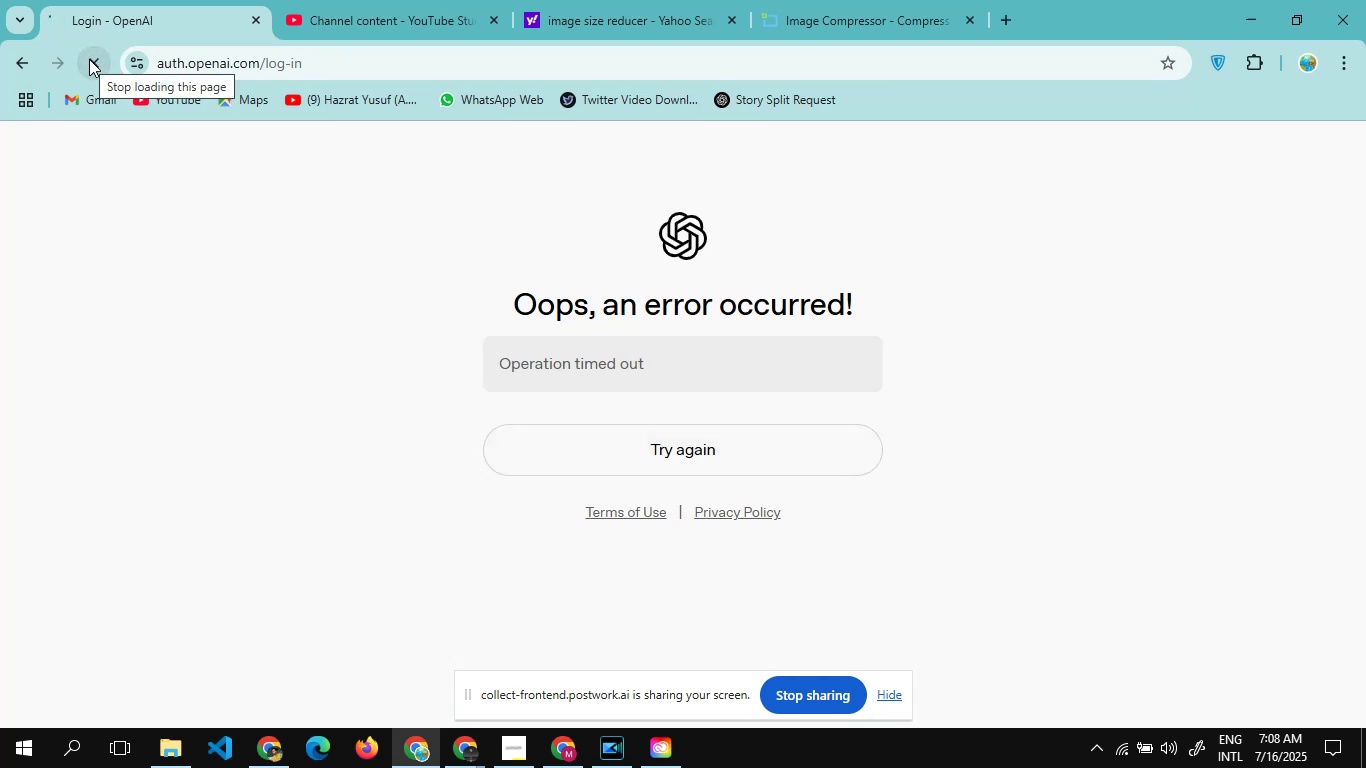 
wait(9.18)
 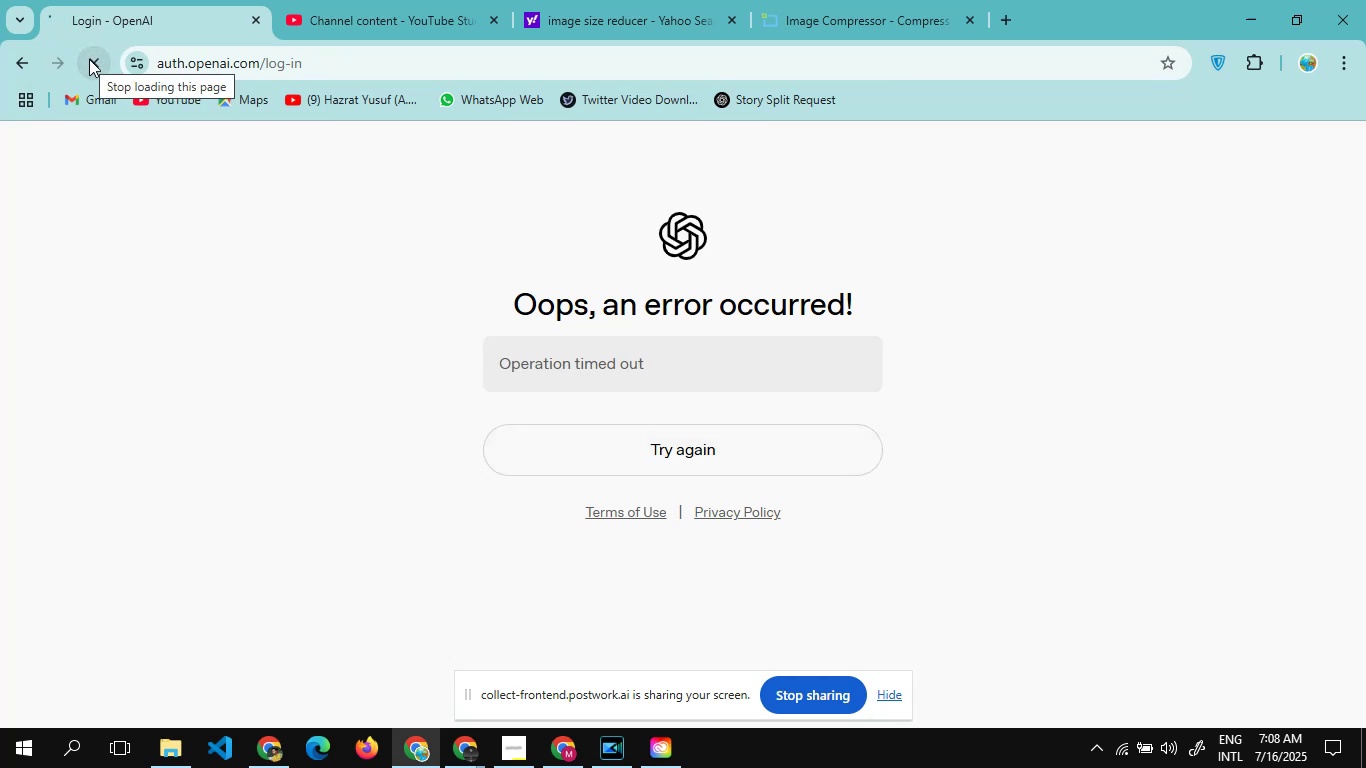 
left_click([636, 532])
 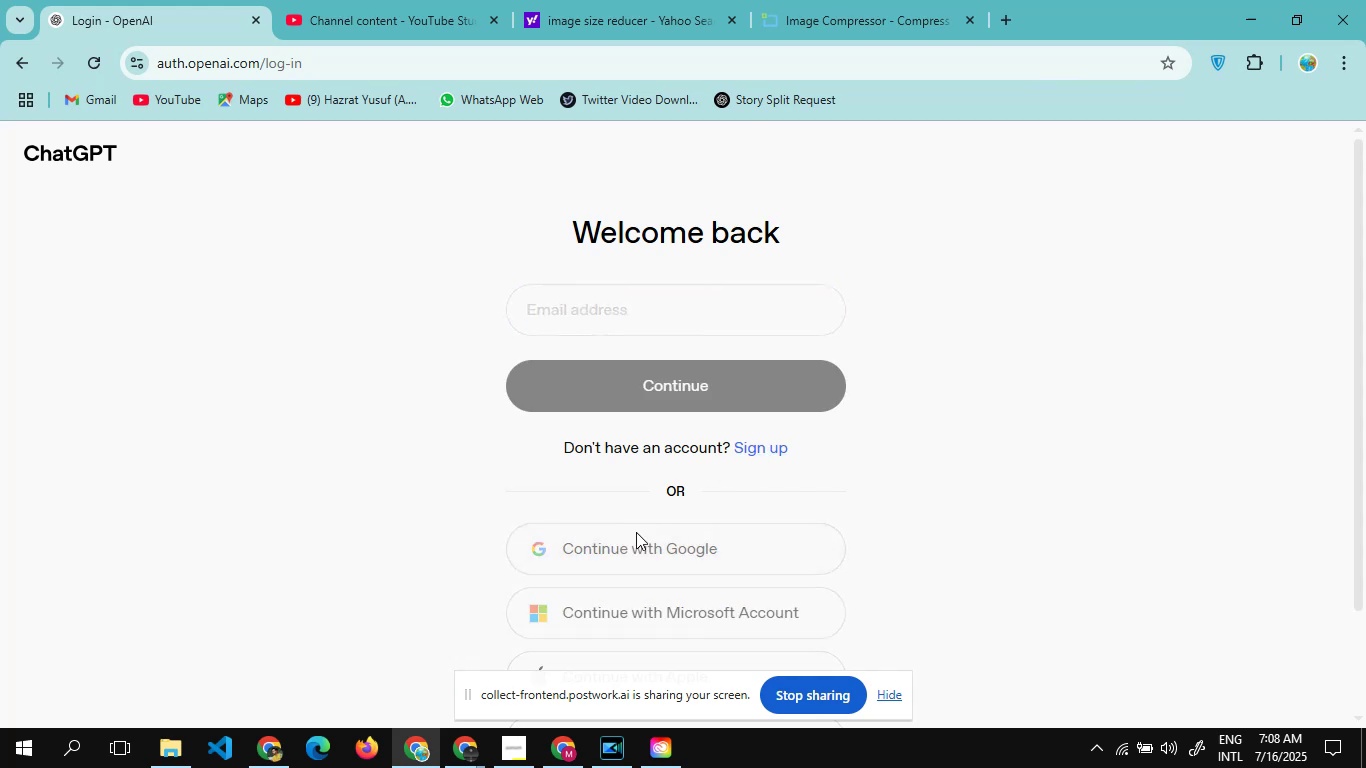 
wait(8.32)
 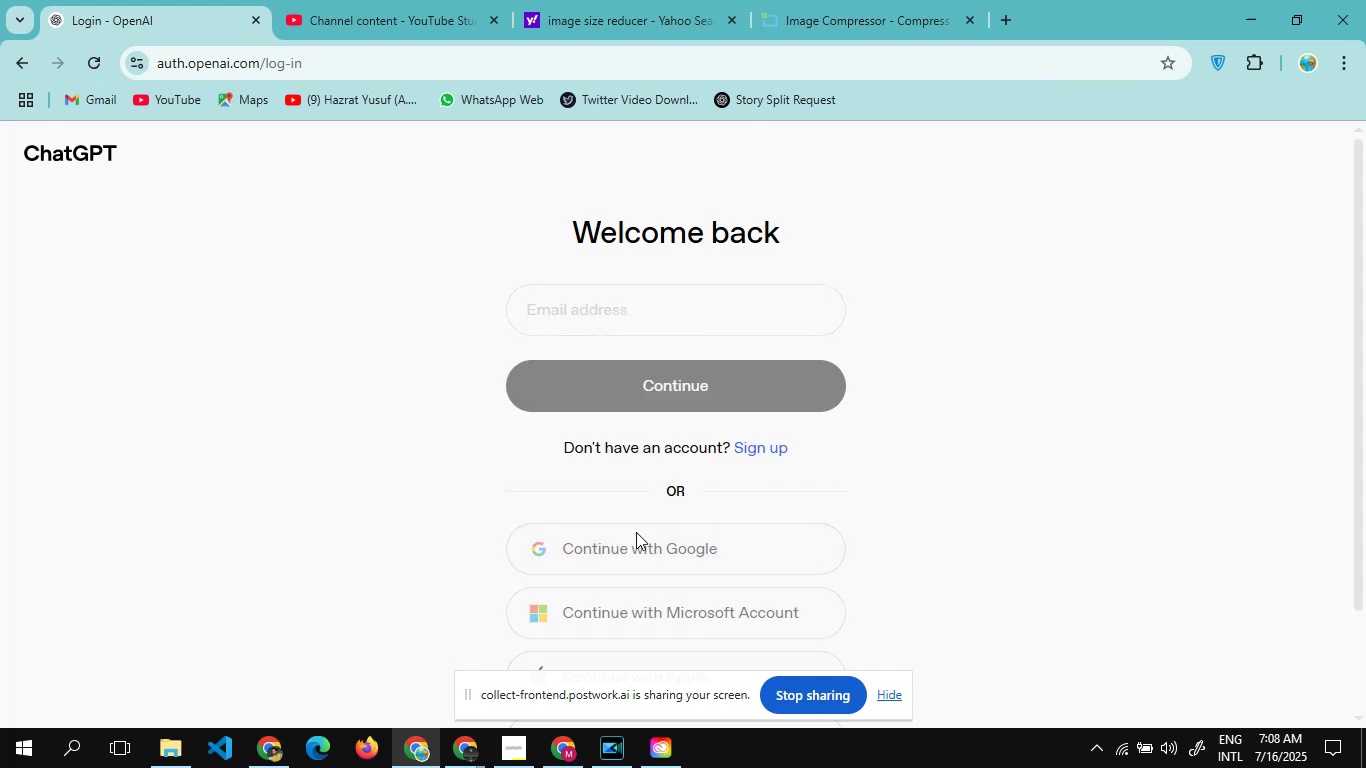 
left_click([1010, 18])
 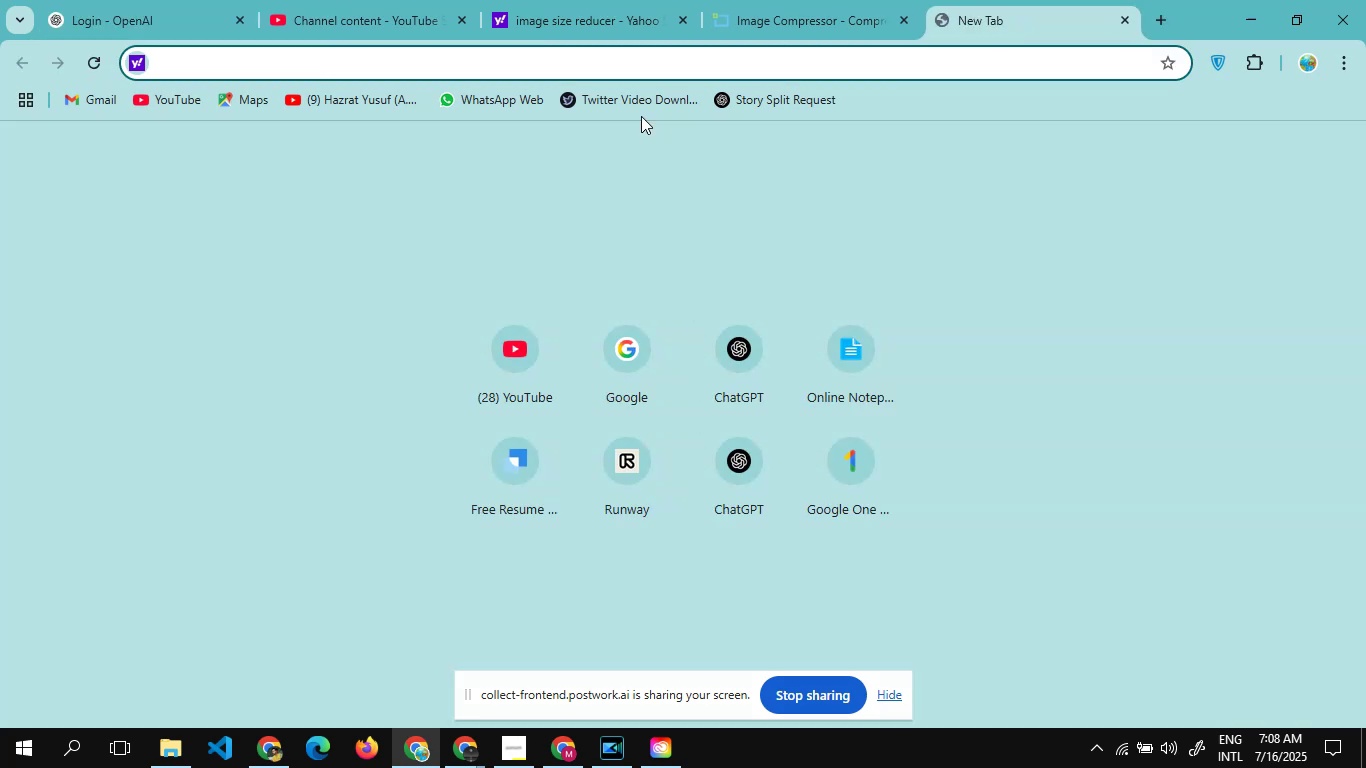 
type(ch)
 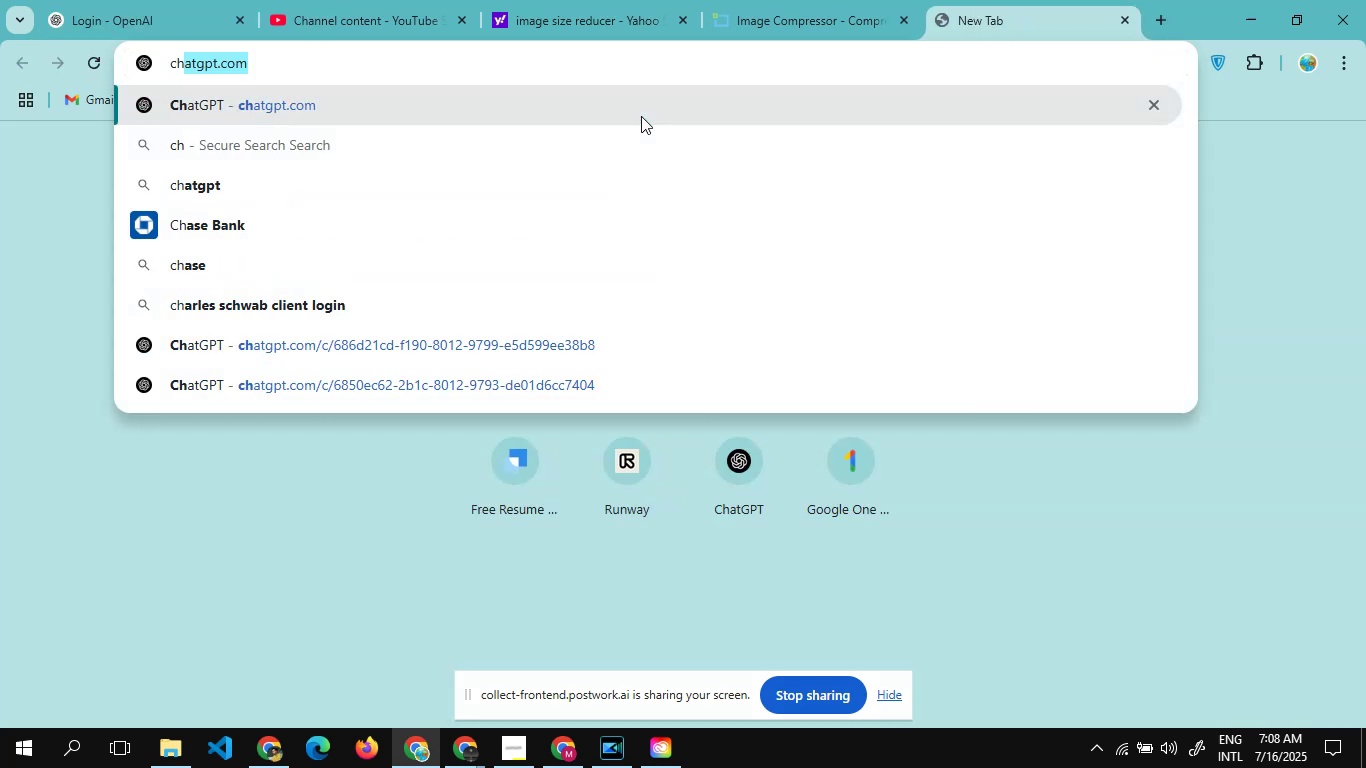 
key(Enter)
 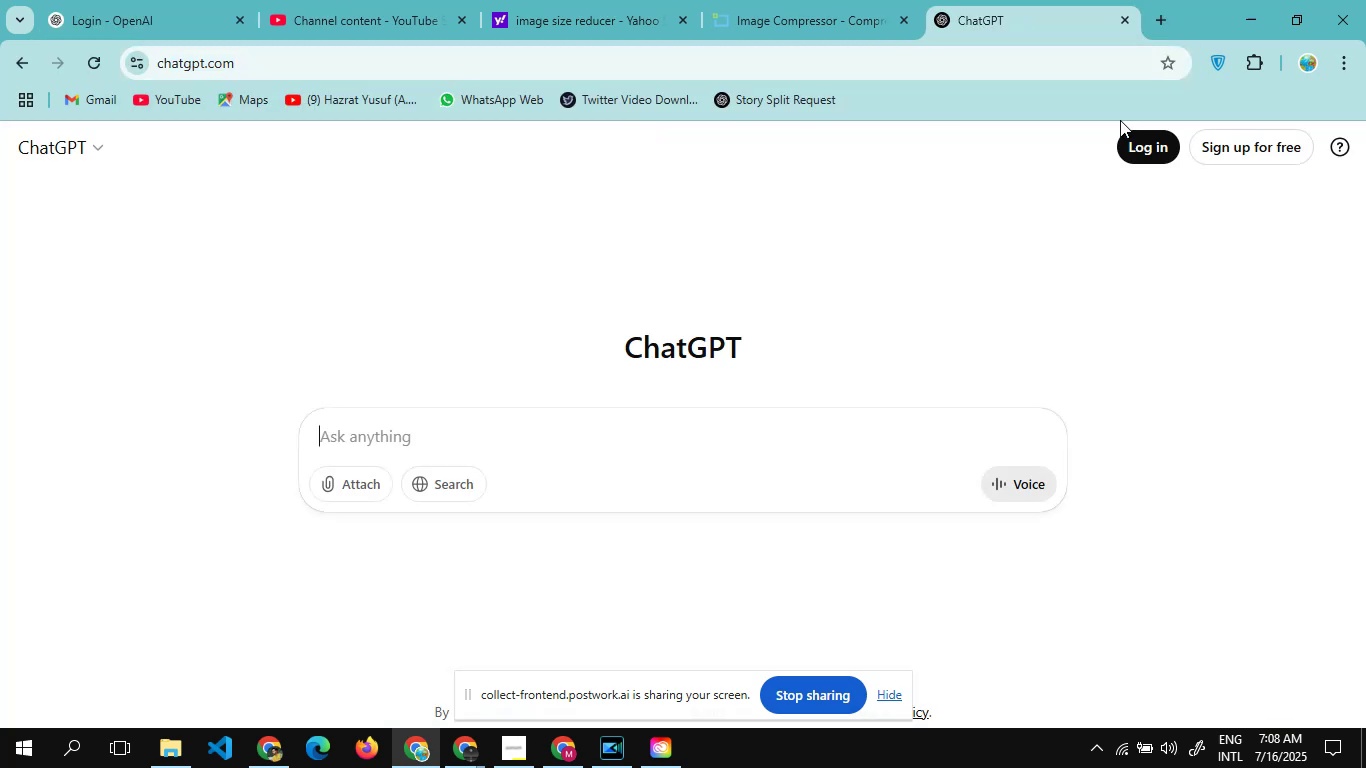 
left_click([1152, 137])
 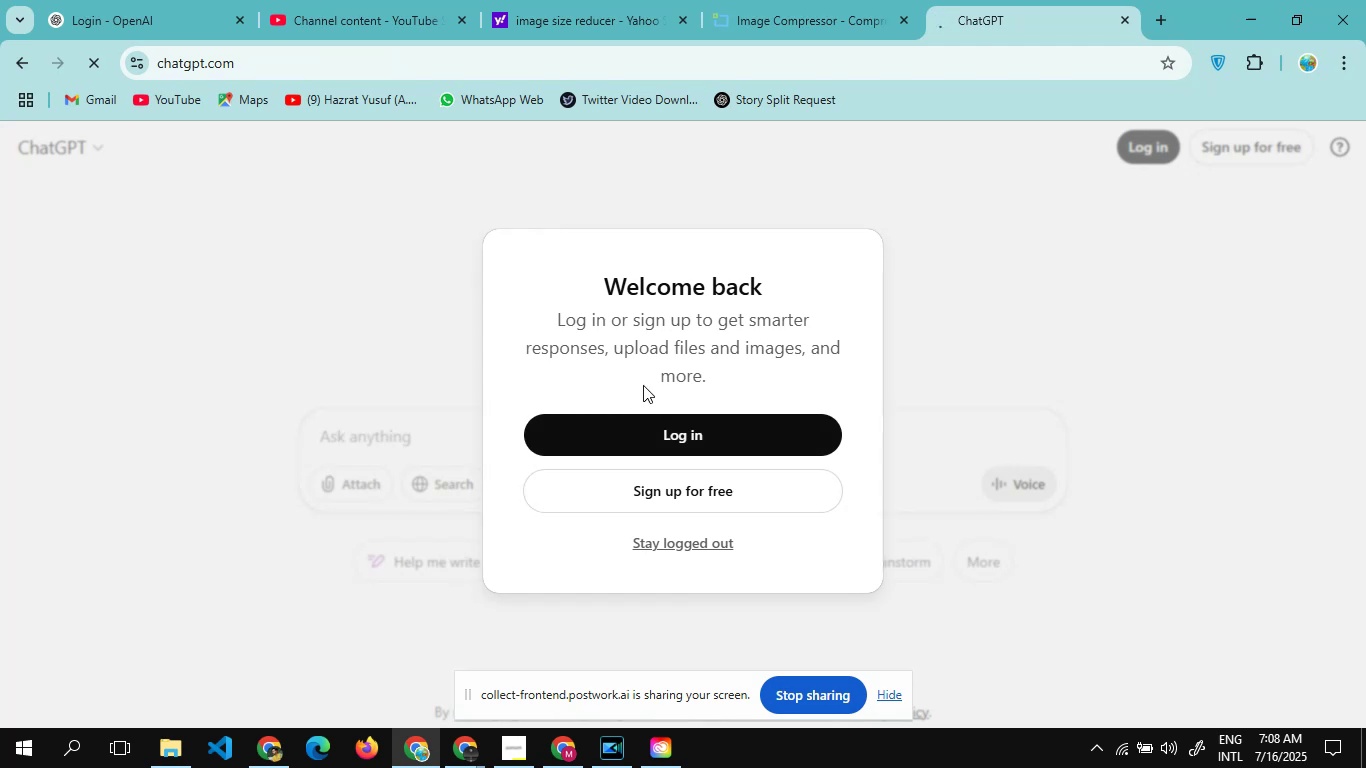 
left_click([665, 437])
 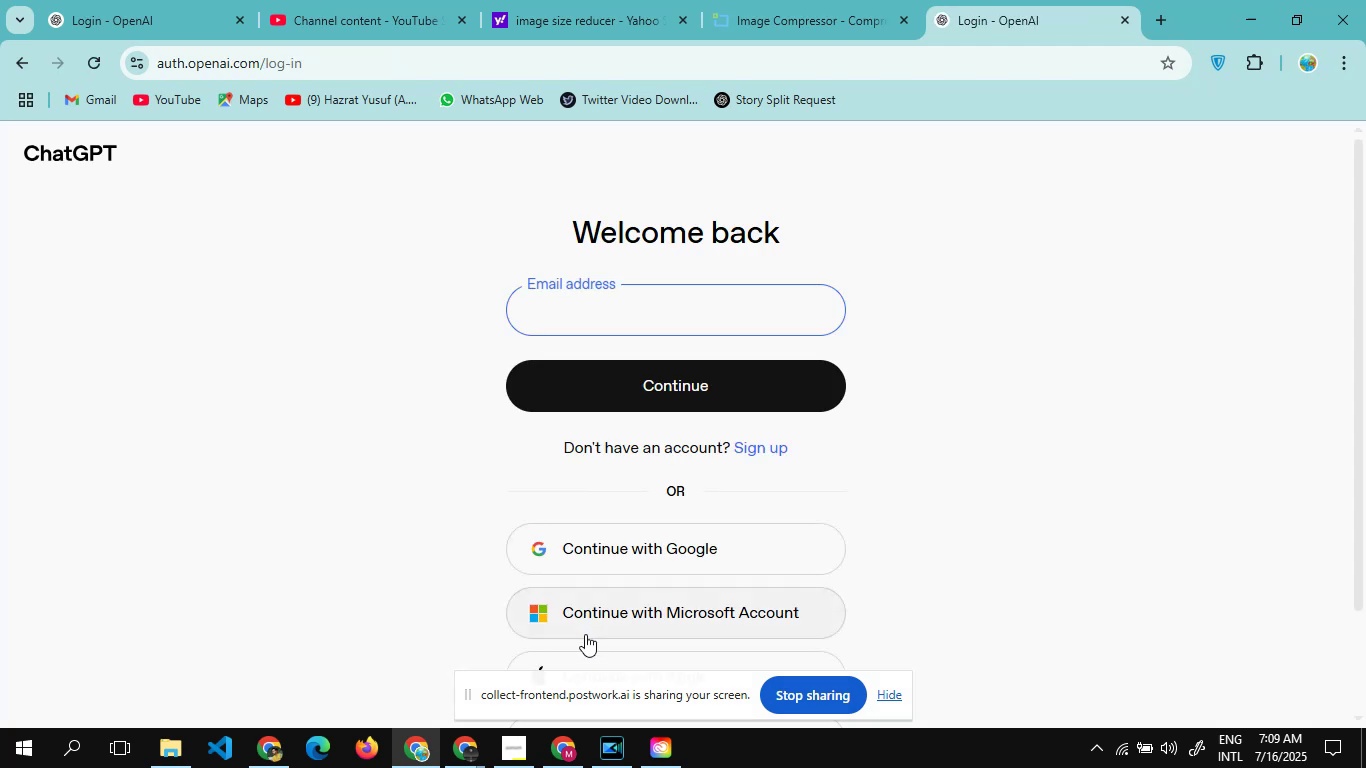 
left_click([611, 555])
 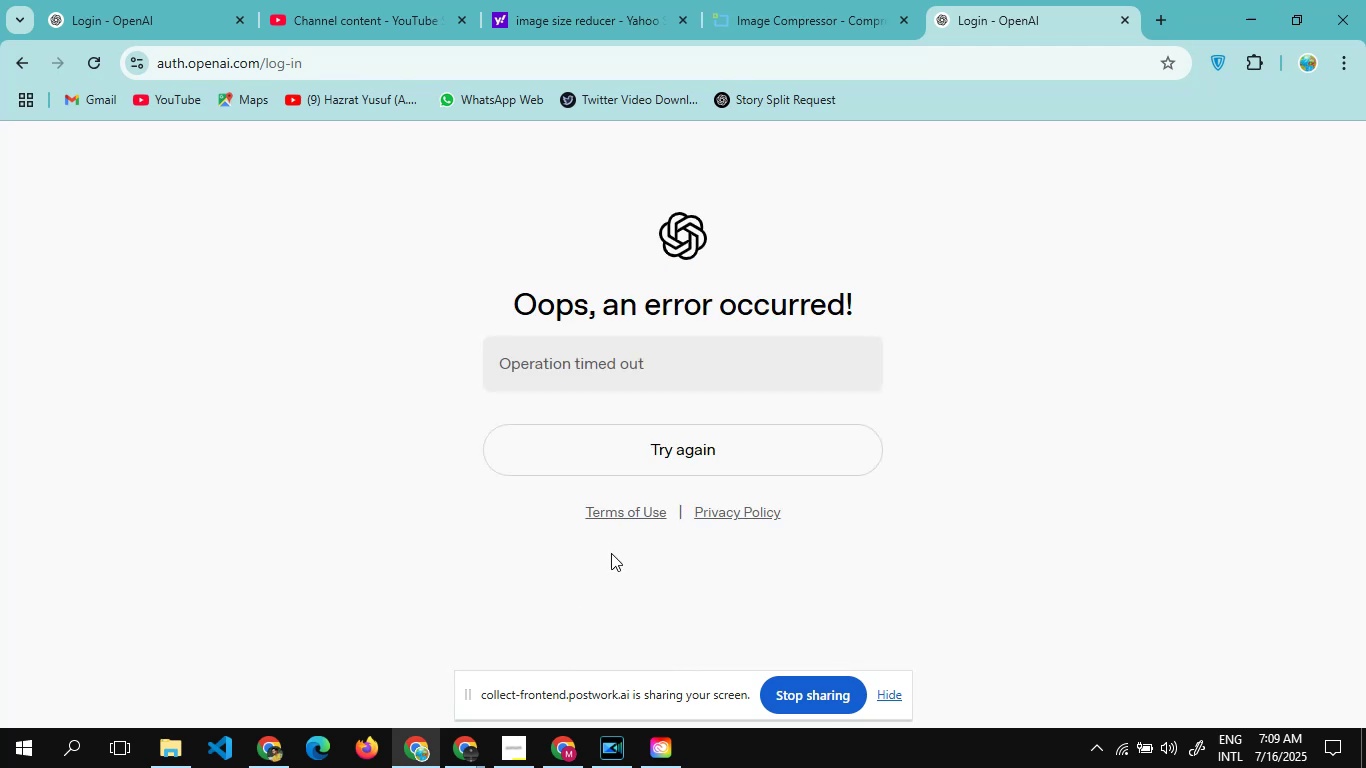 
wait(7.45)
 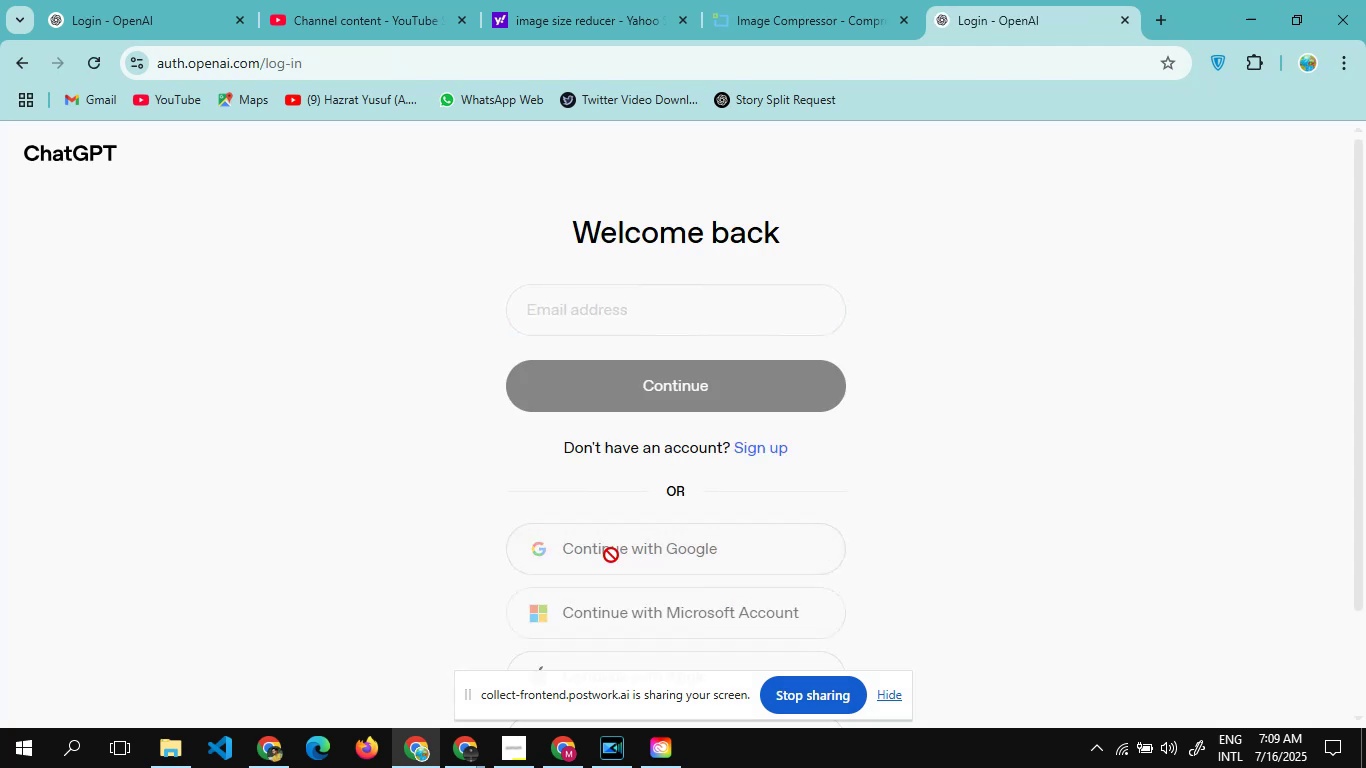 
left_click([621, 451])
 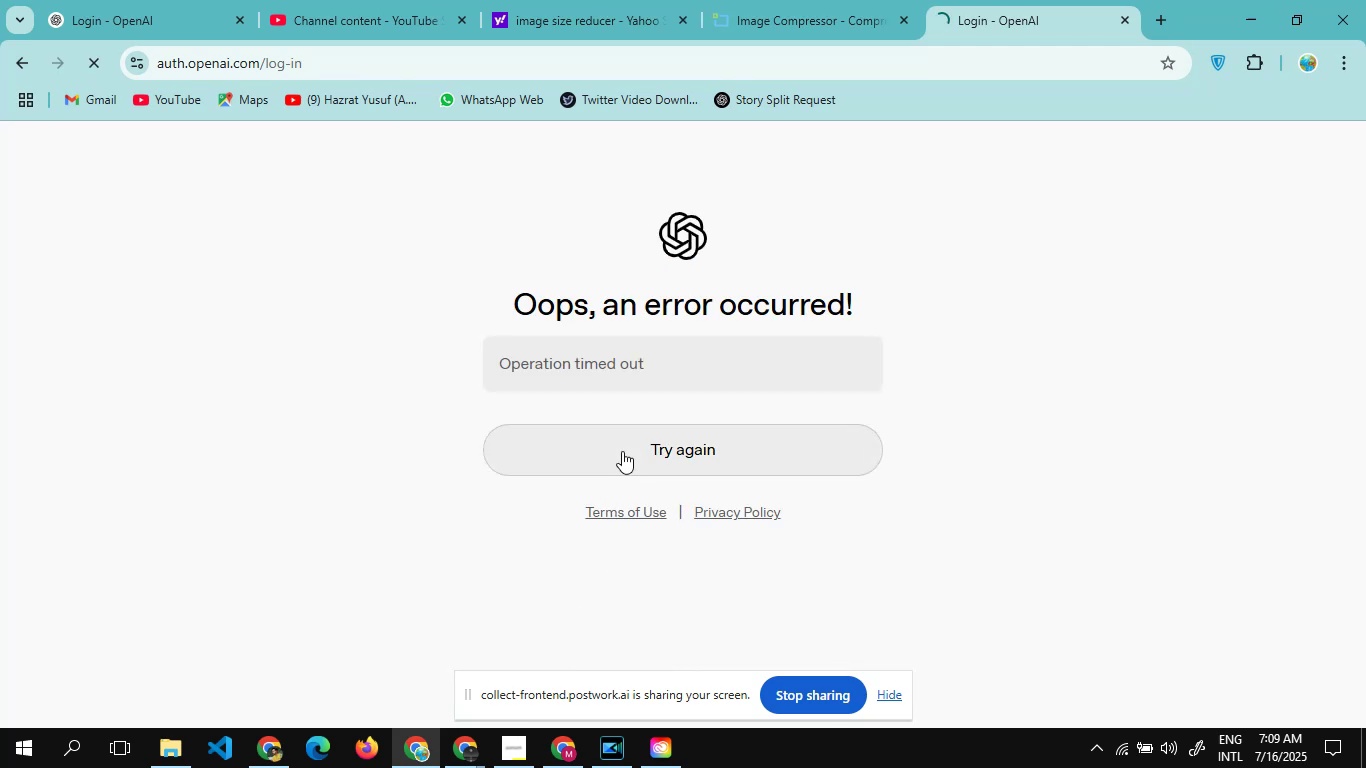 
left_click([622, 451])
 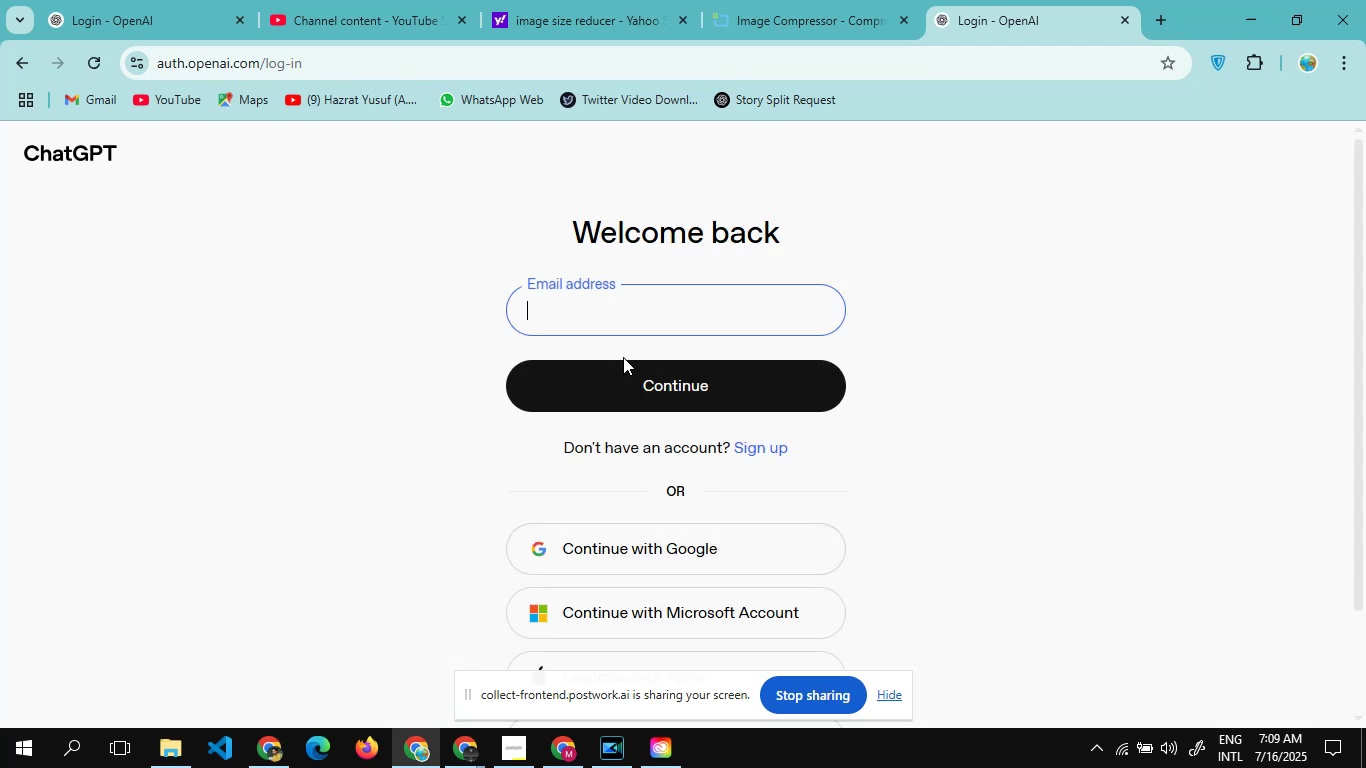 
left_click([620, 411])
 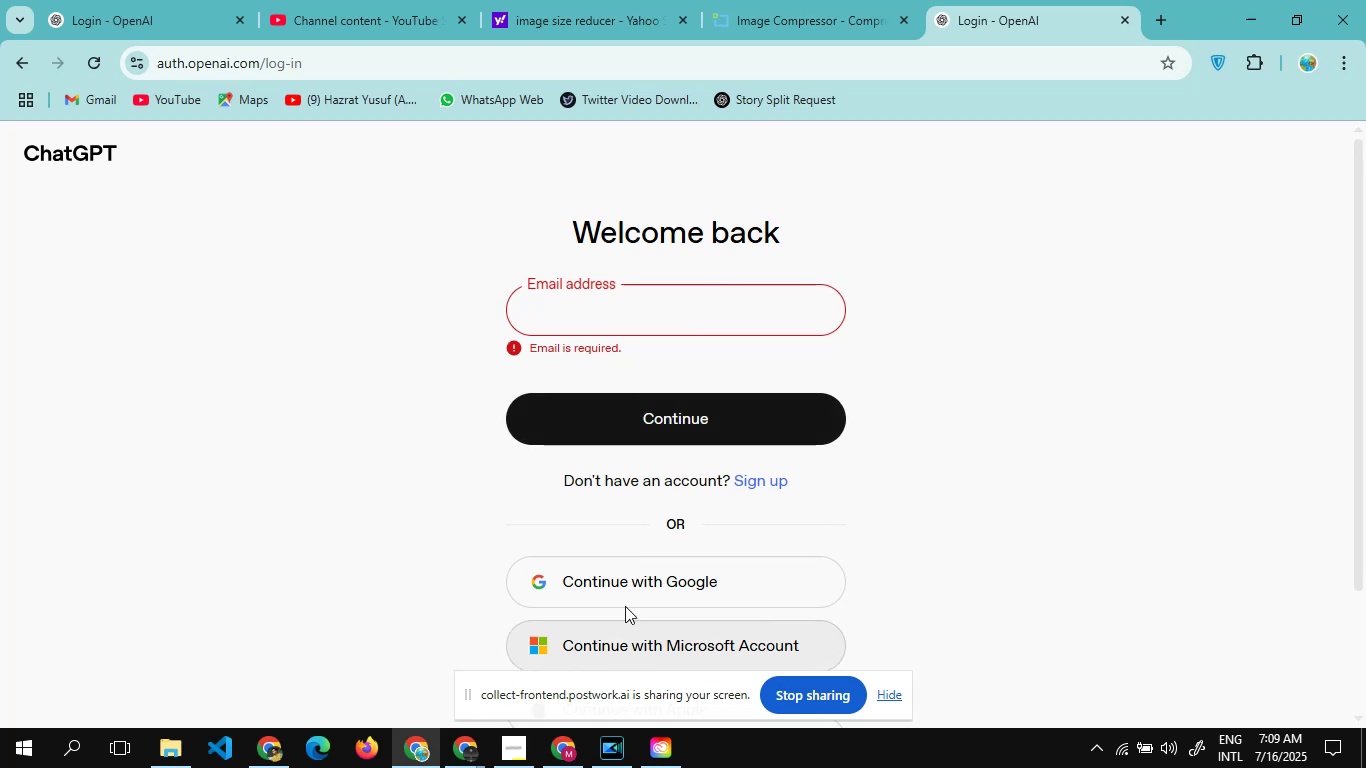 
left_click([624, 585])
 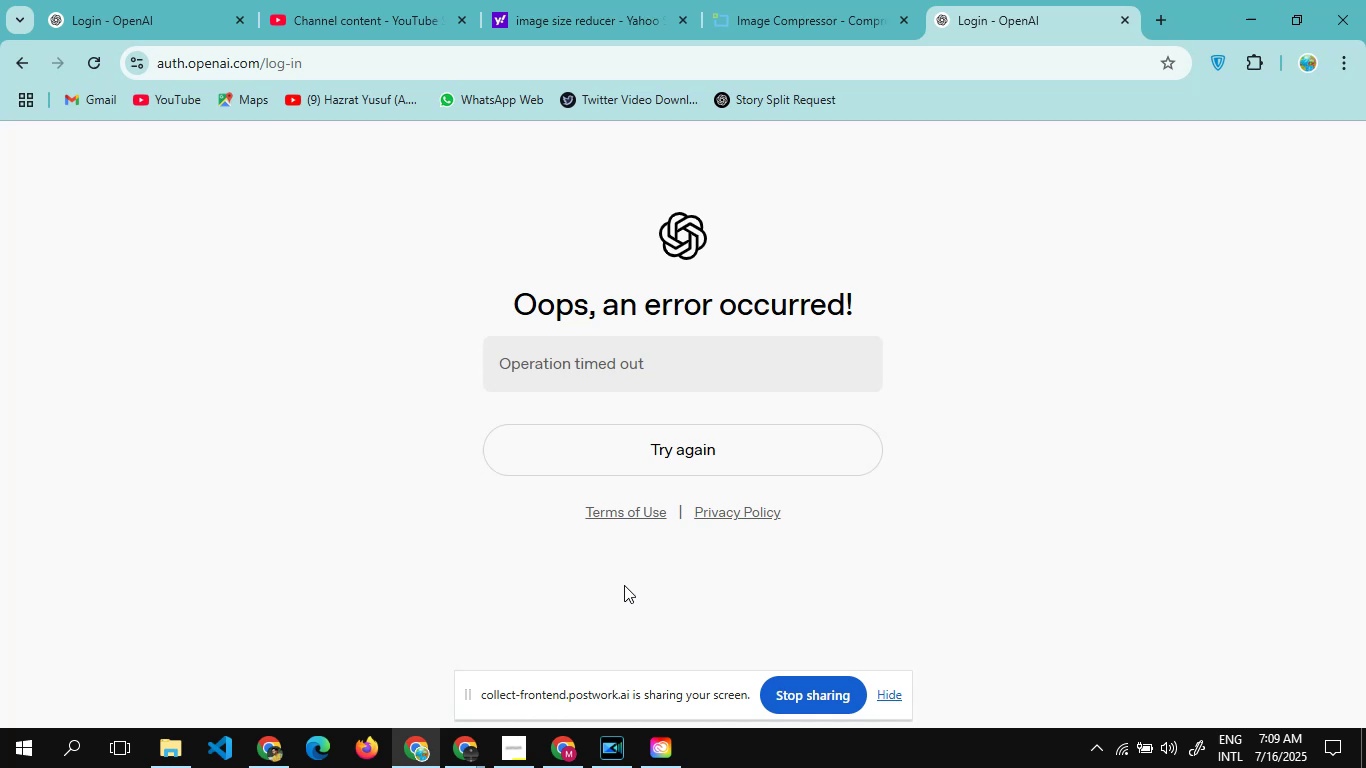 
wait(13.8)
 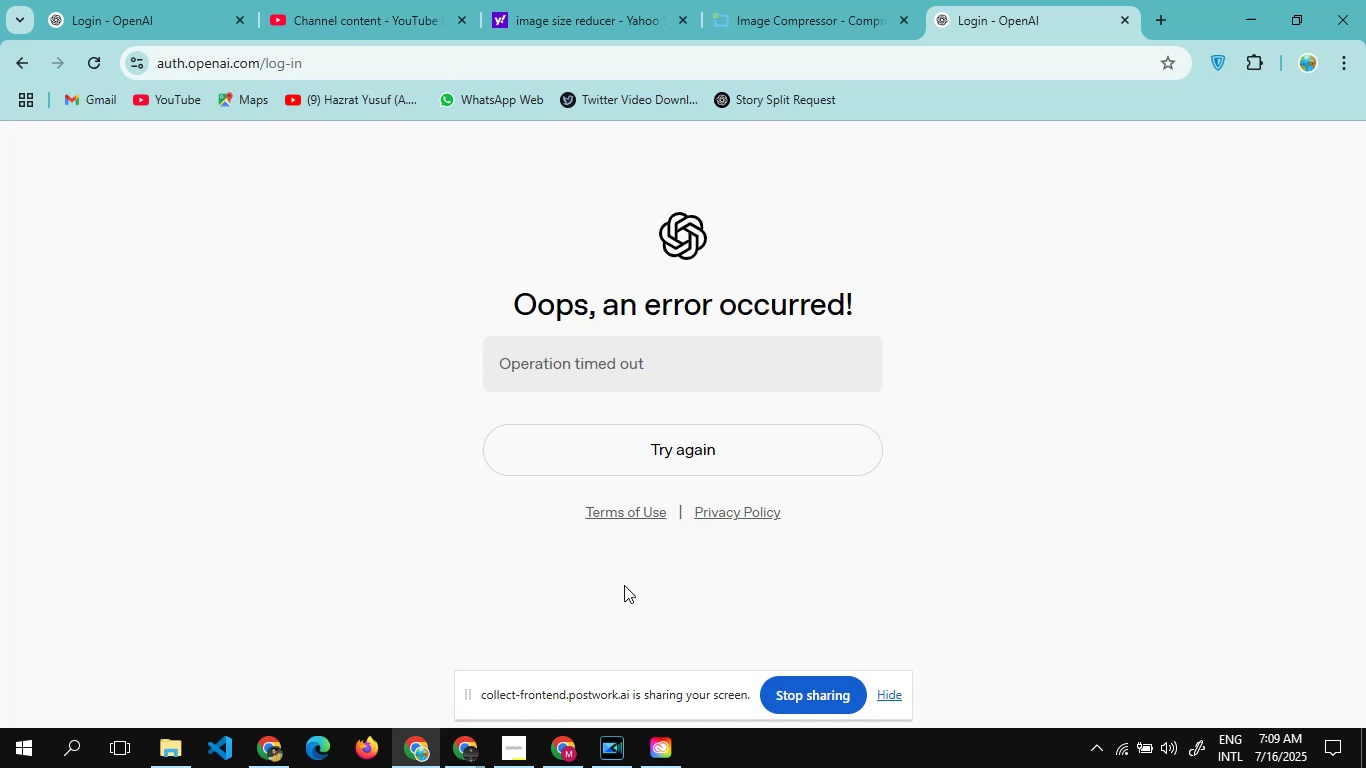 
left_click([1123, 24])
 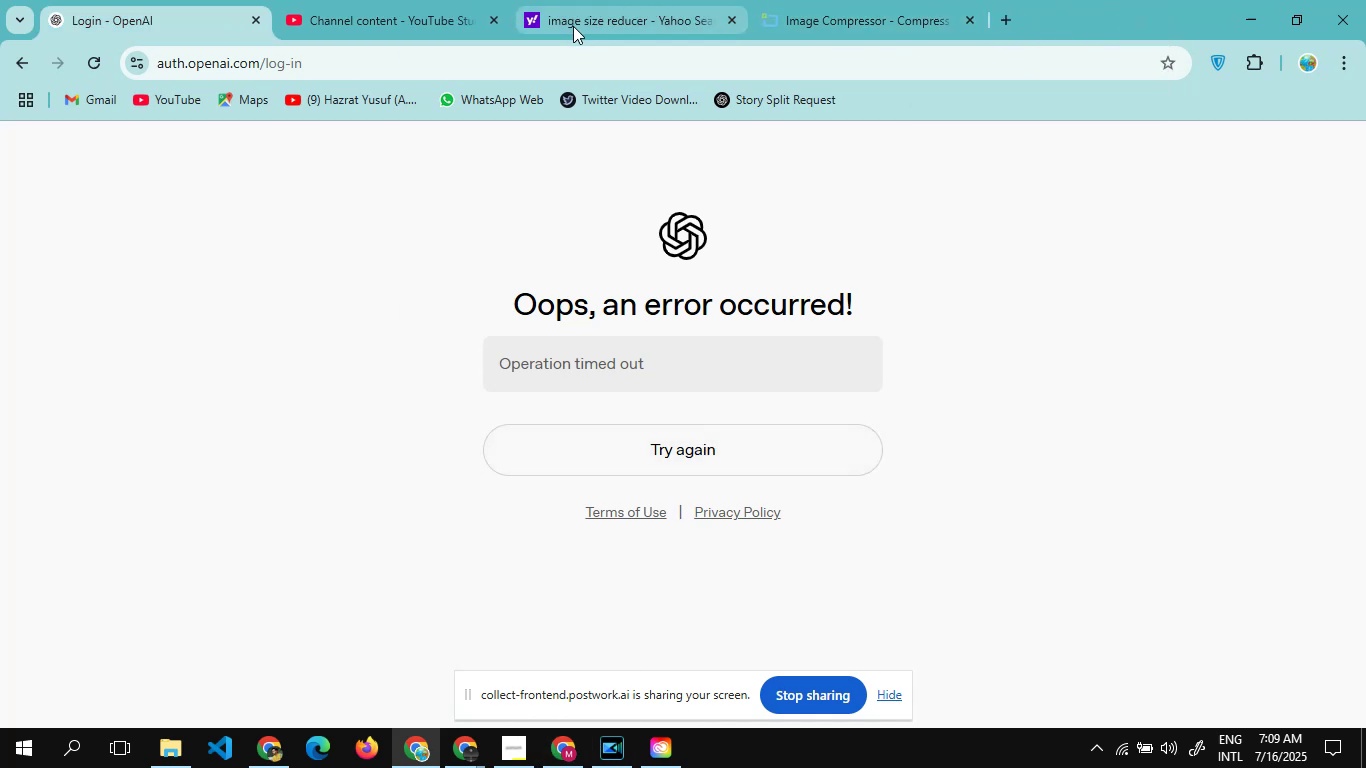 
left_click([413, 32])
 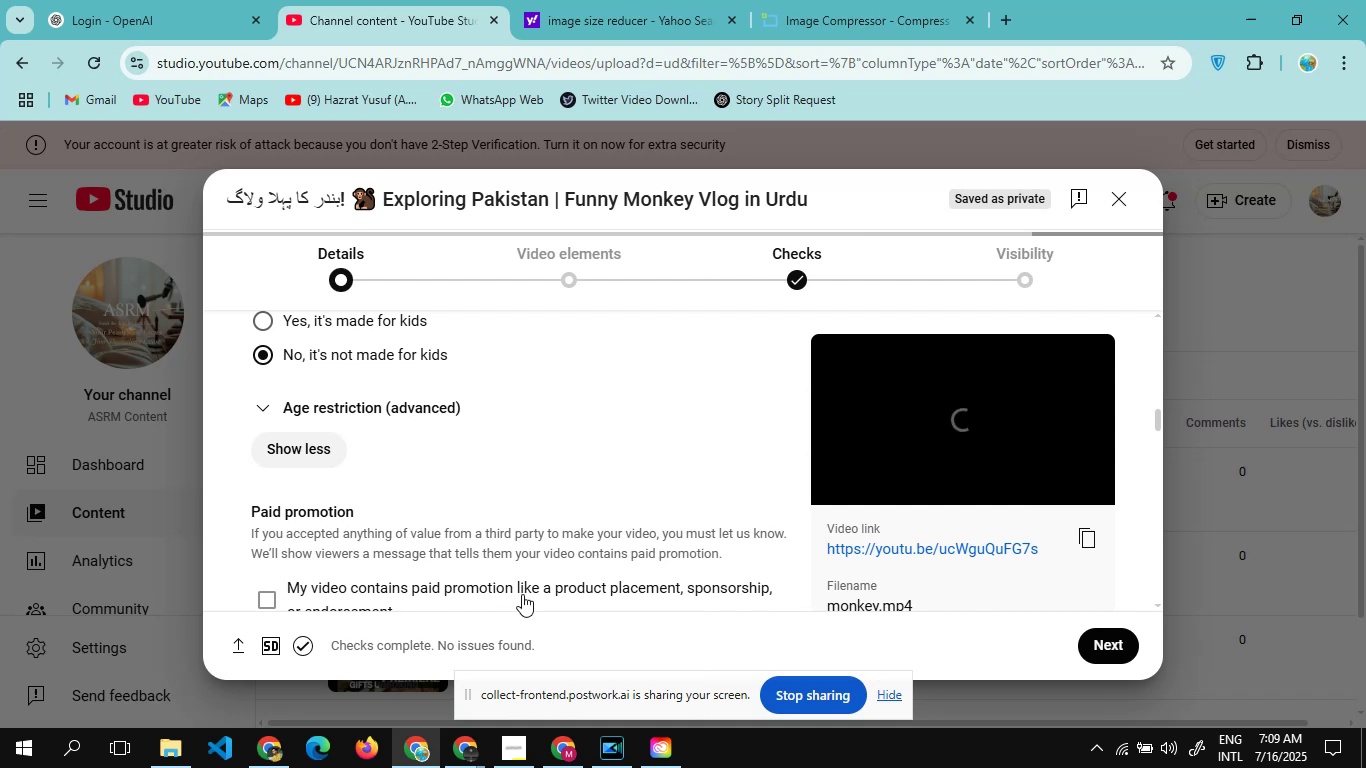 
scroll: coordinate [480, 475], scroll_direction: up, amount: 4.0
 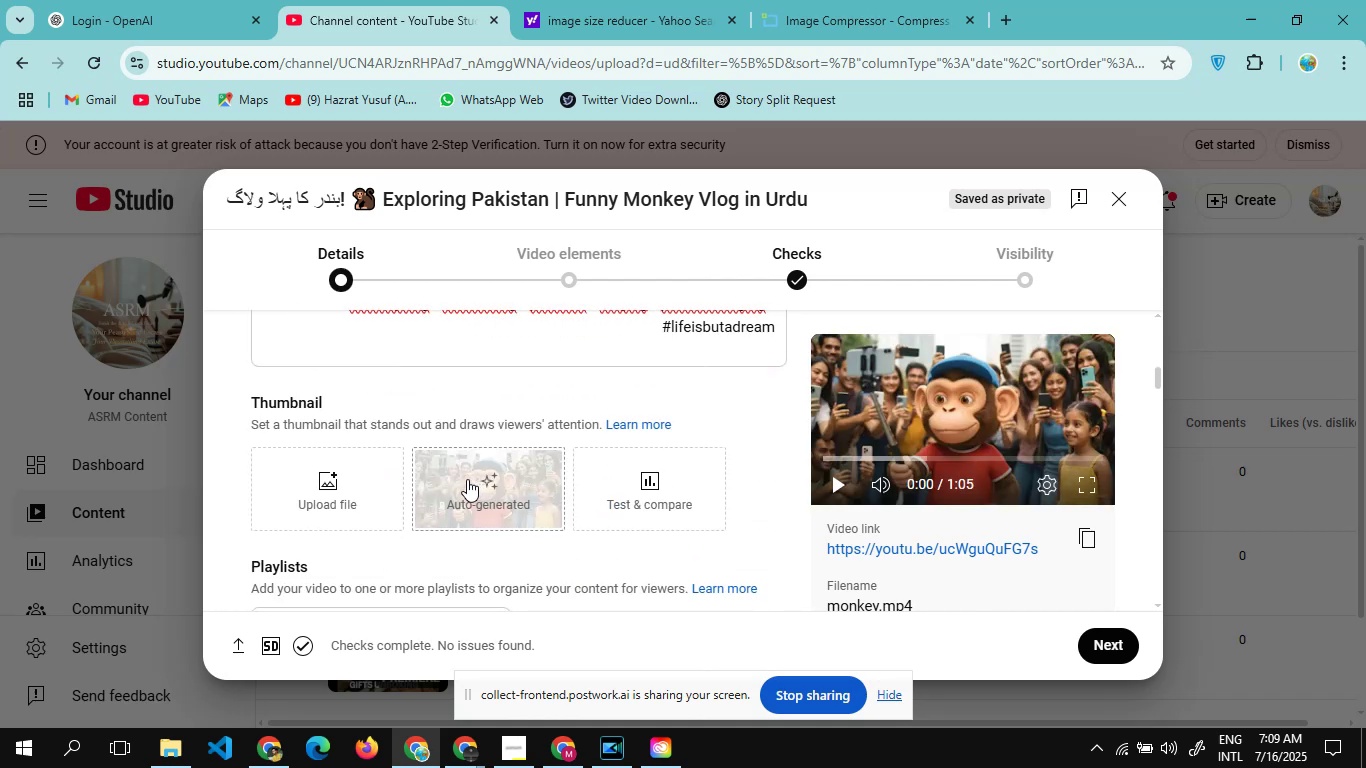 
left_click([466, 479])
 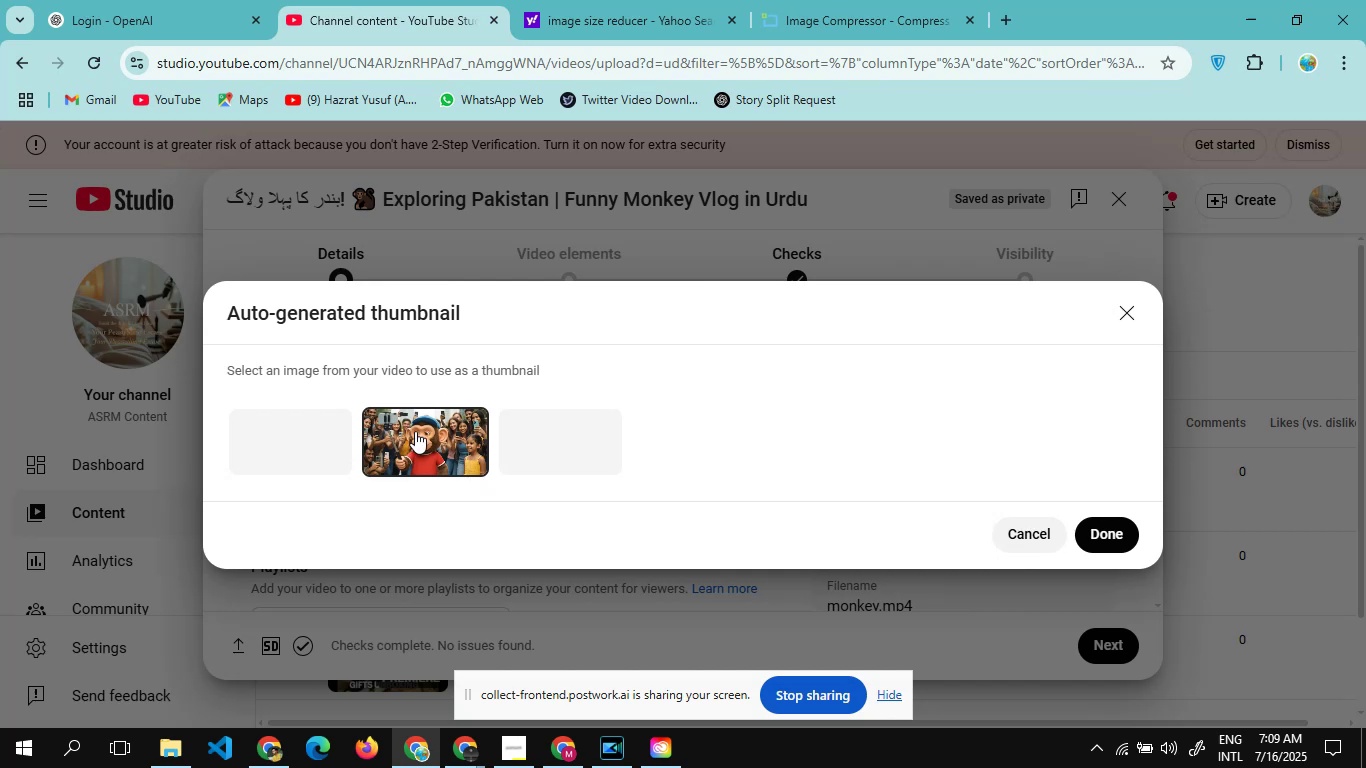 
left_click_drag(start_coordinate=[422, 432], to_coordinate=[427, 432])
 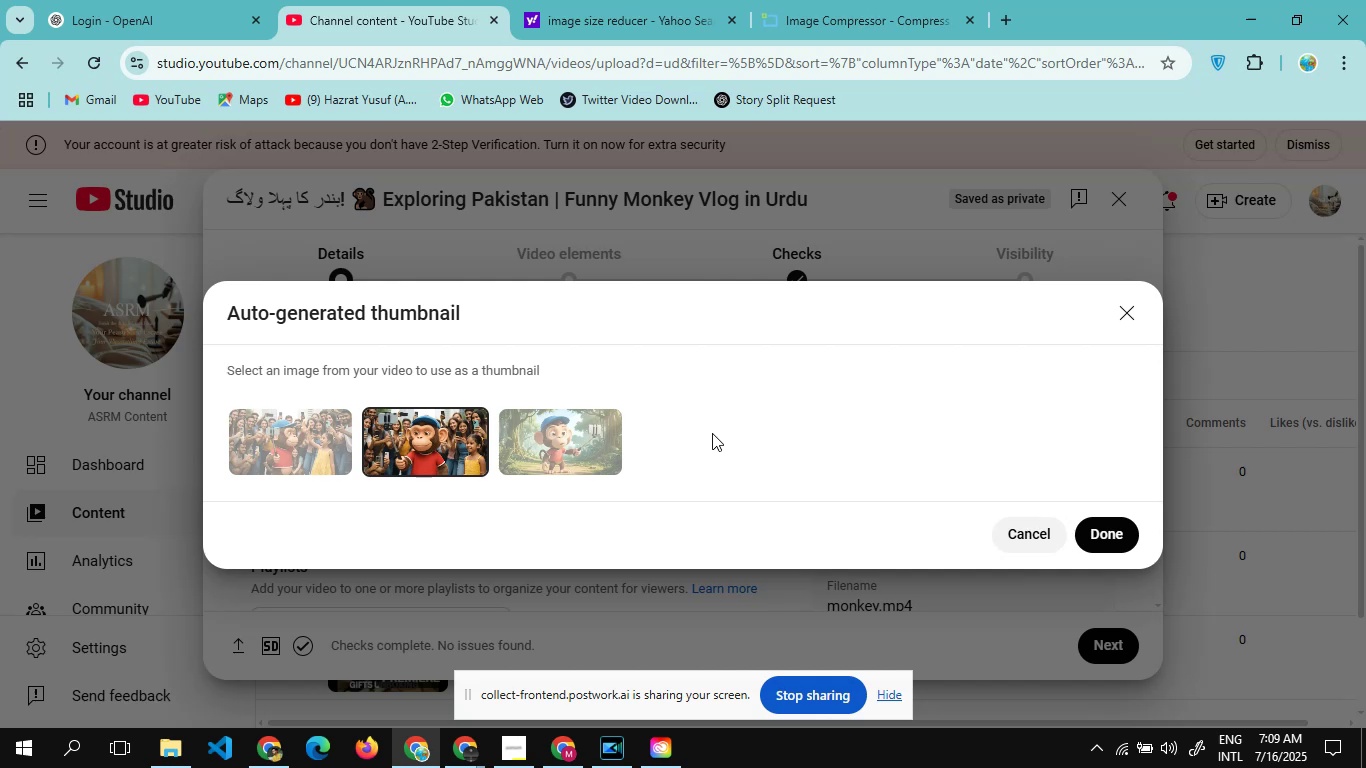 
wait(16.9)
 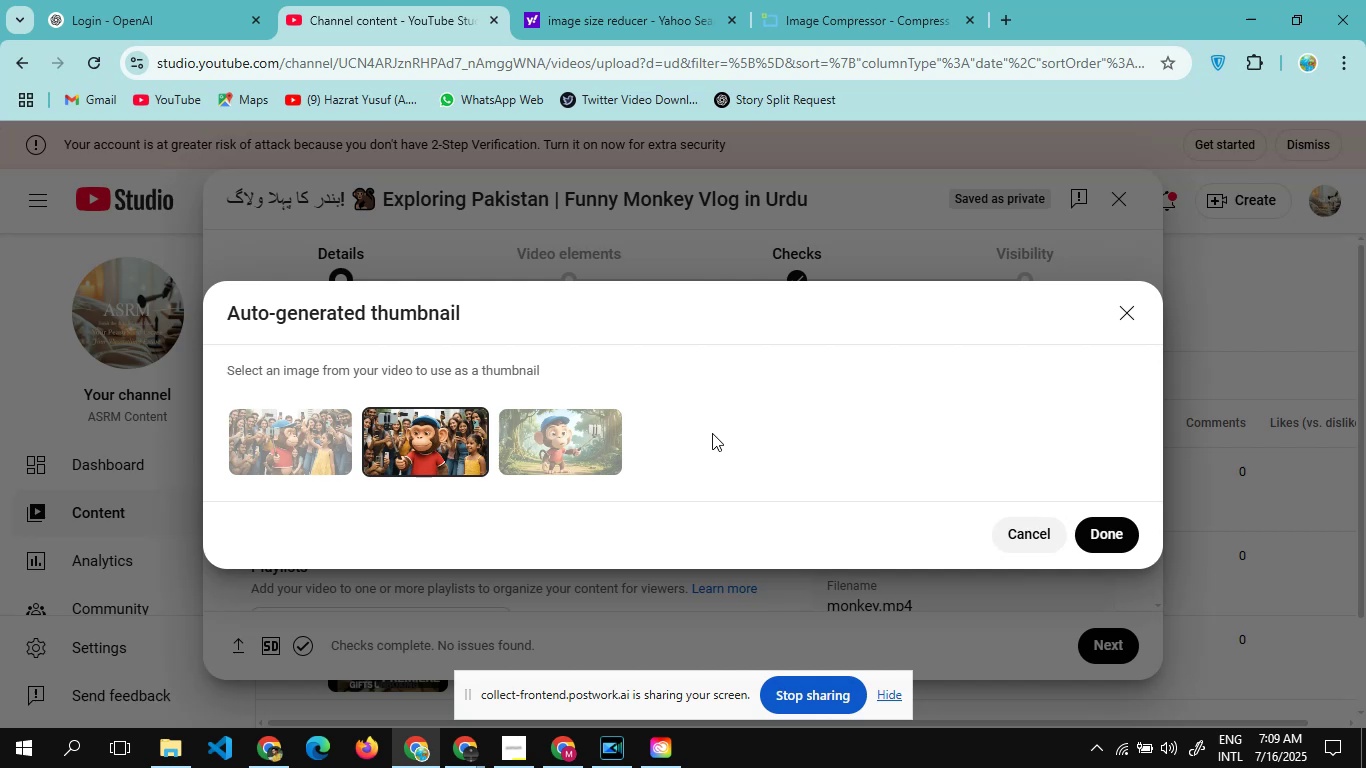 
left_click([596, 436])
 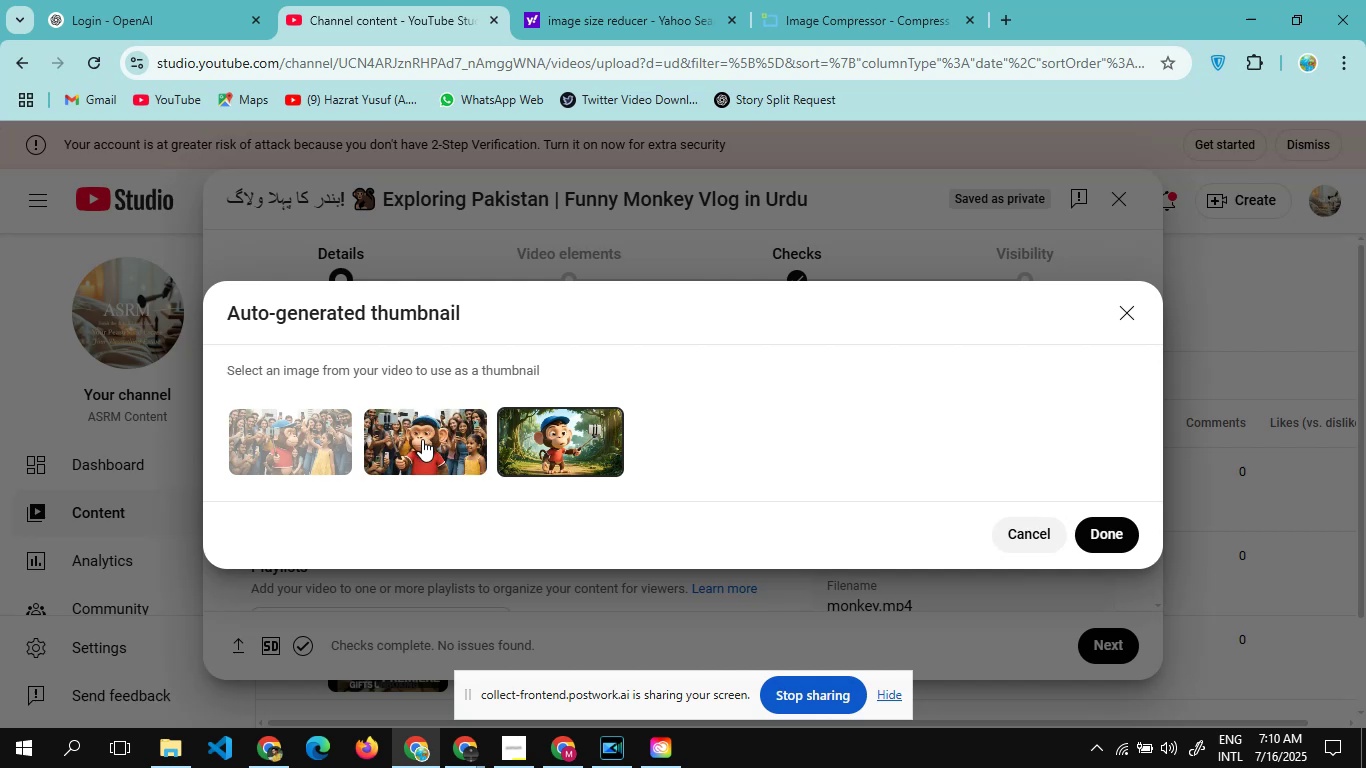 
wait(8.98)
 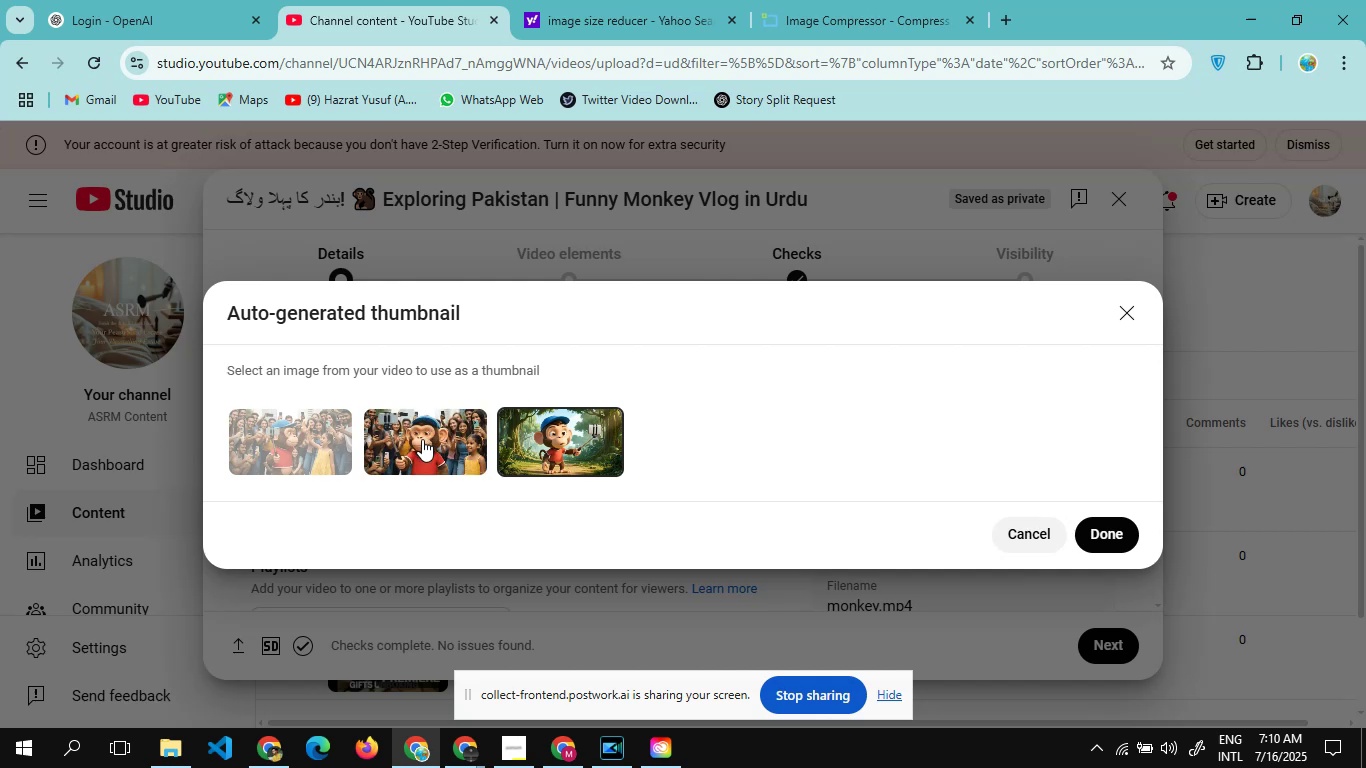 
left_click([1016, 535])
 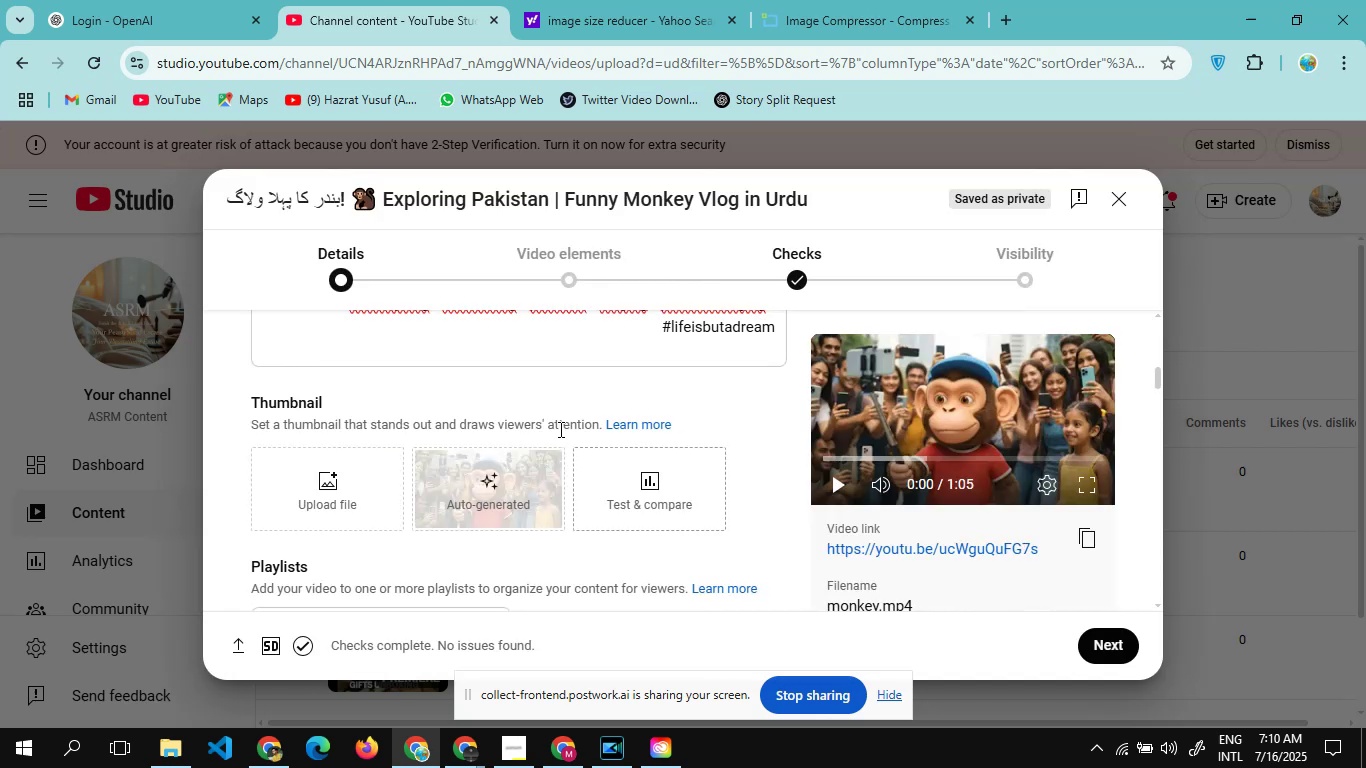 
scroll: coordinate [559, 429], scroll_direction: down, amount: 16.0
 